 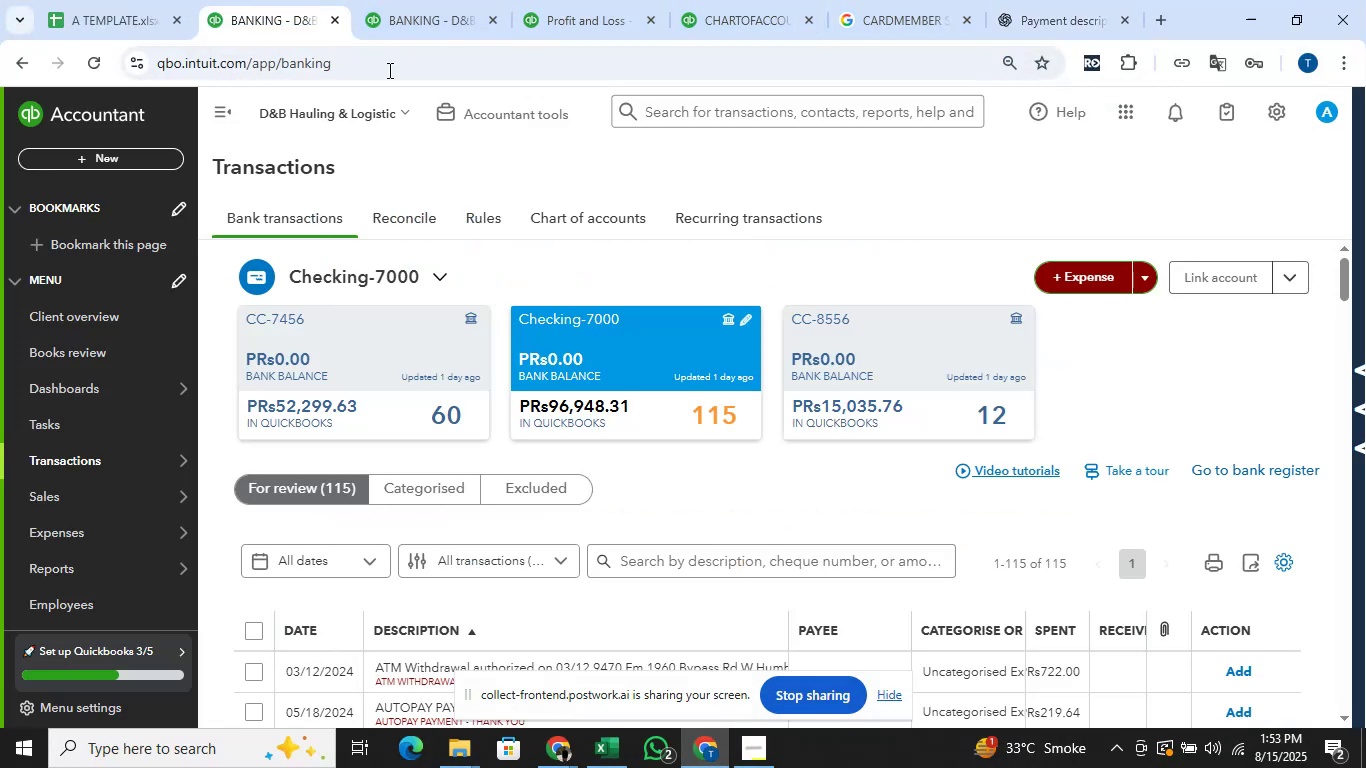 
scroll: coordinate [1116, 409], scroll_direction: down, amount: 2.0
 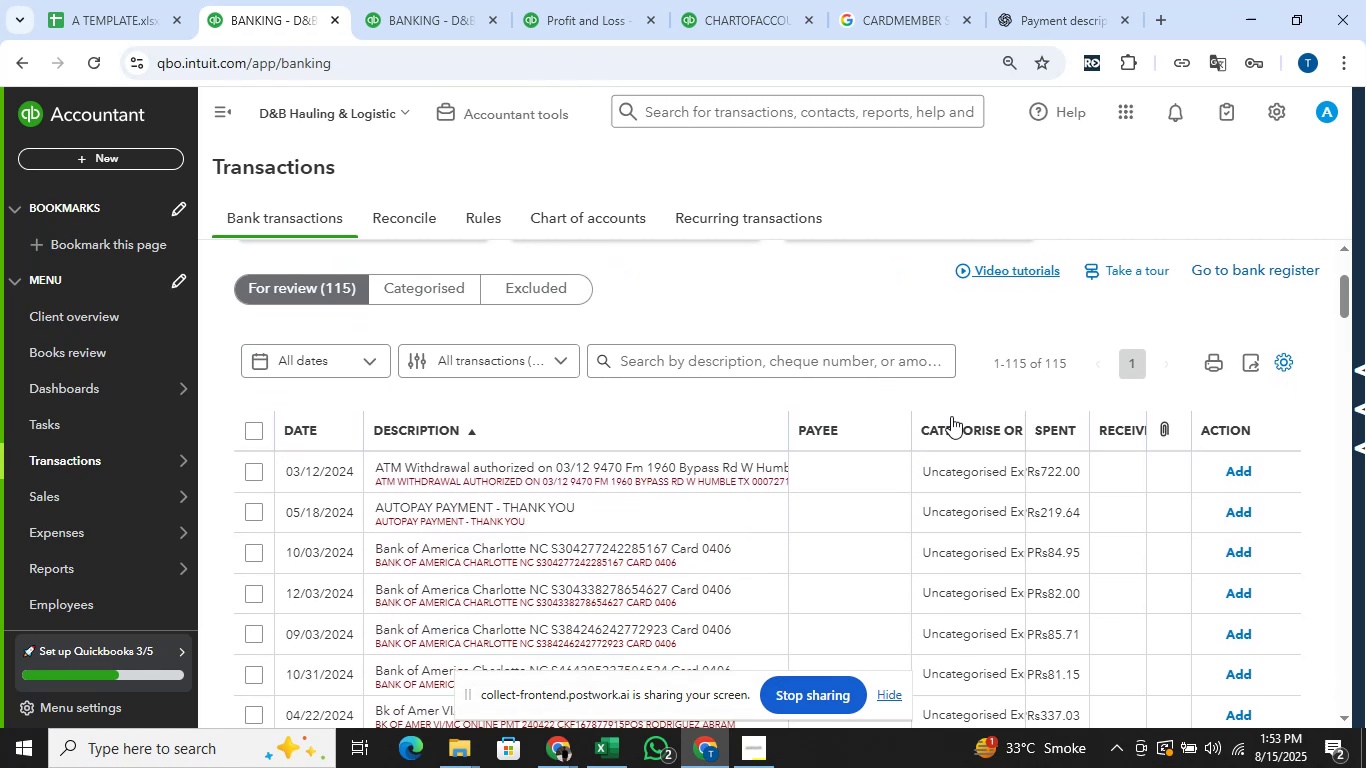 
wait(7.22)
 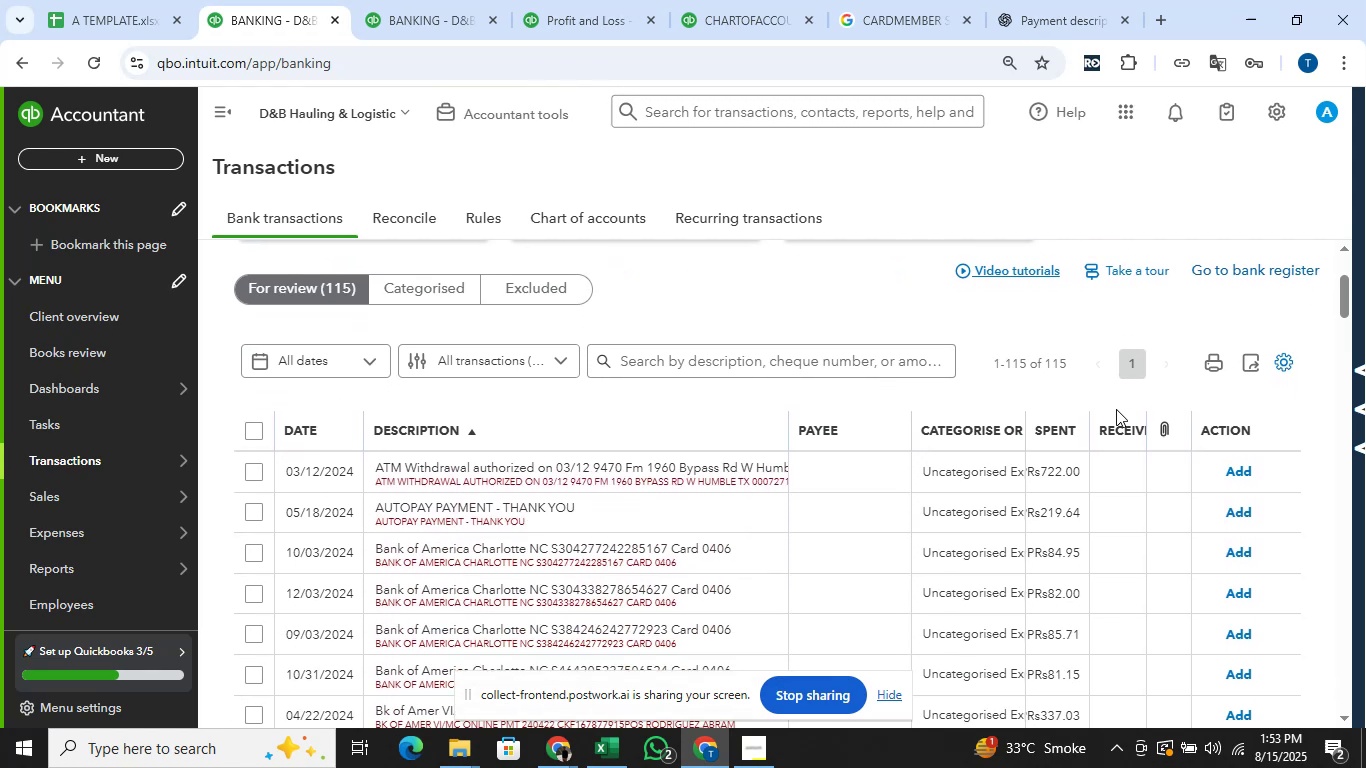 
left_click_drag(start_coordinate=[909, 420], to_coordinate=[847, 424])
 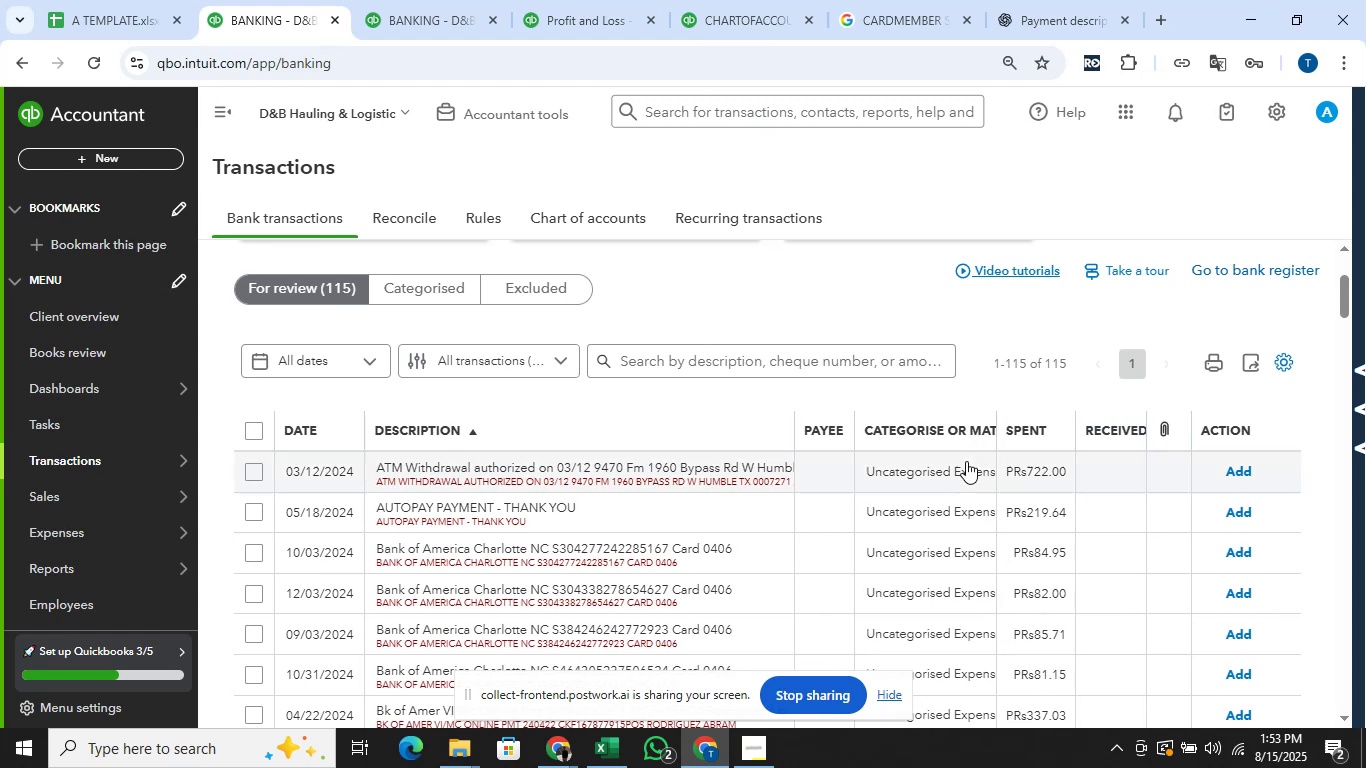 
scroll: coordinate [1000, 419], scroll_direction: down, amount: 2.0
 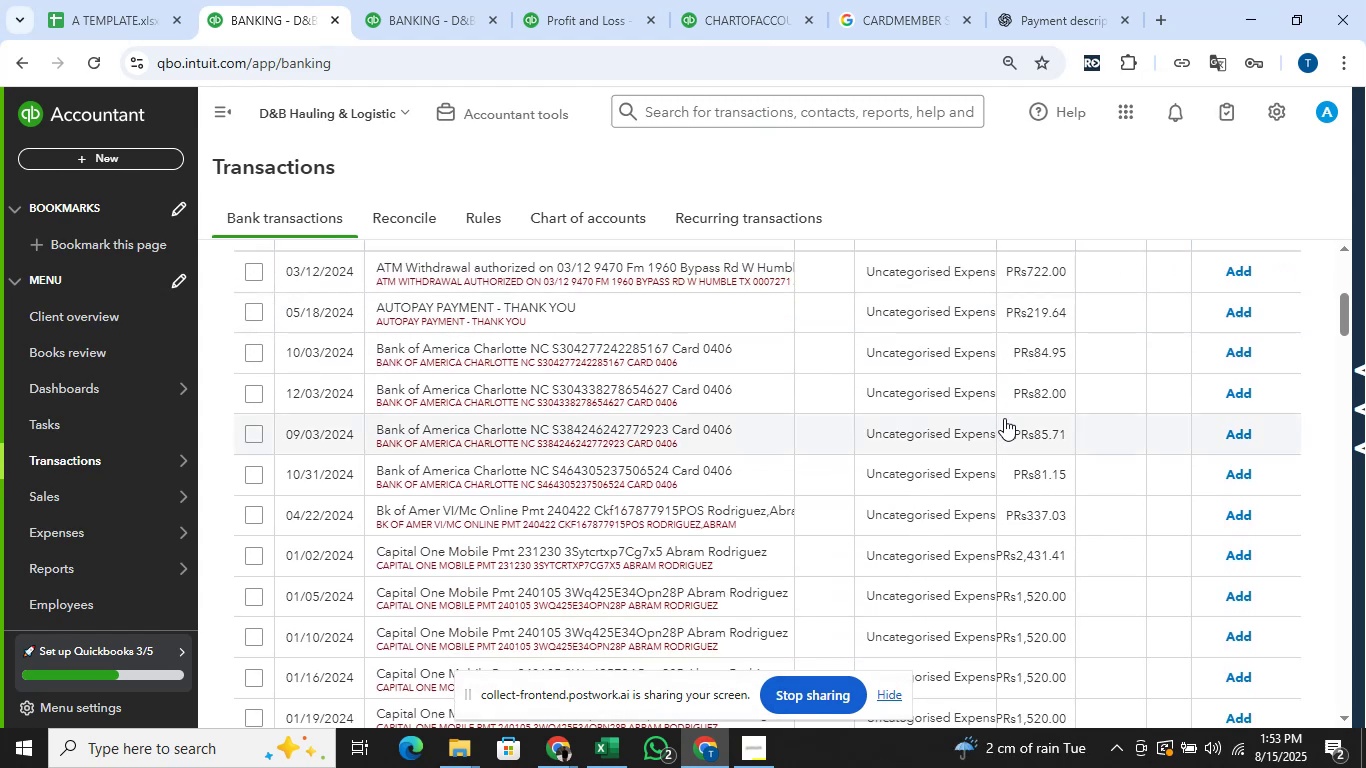 
wait(7.2)
 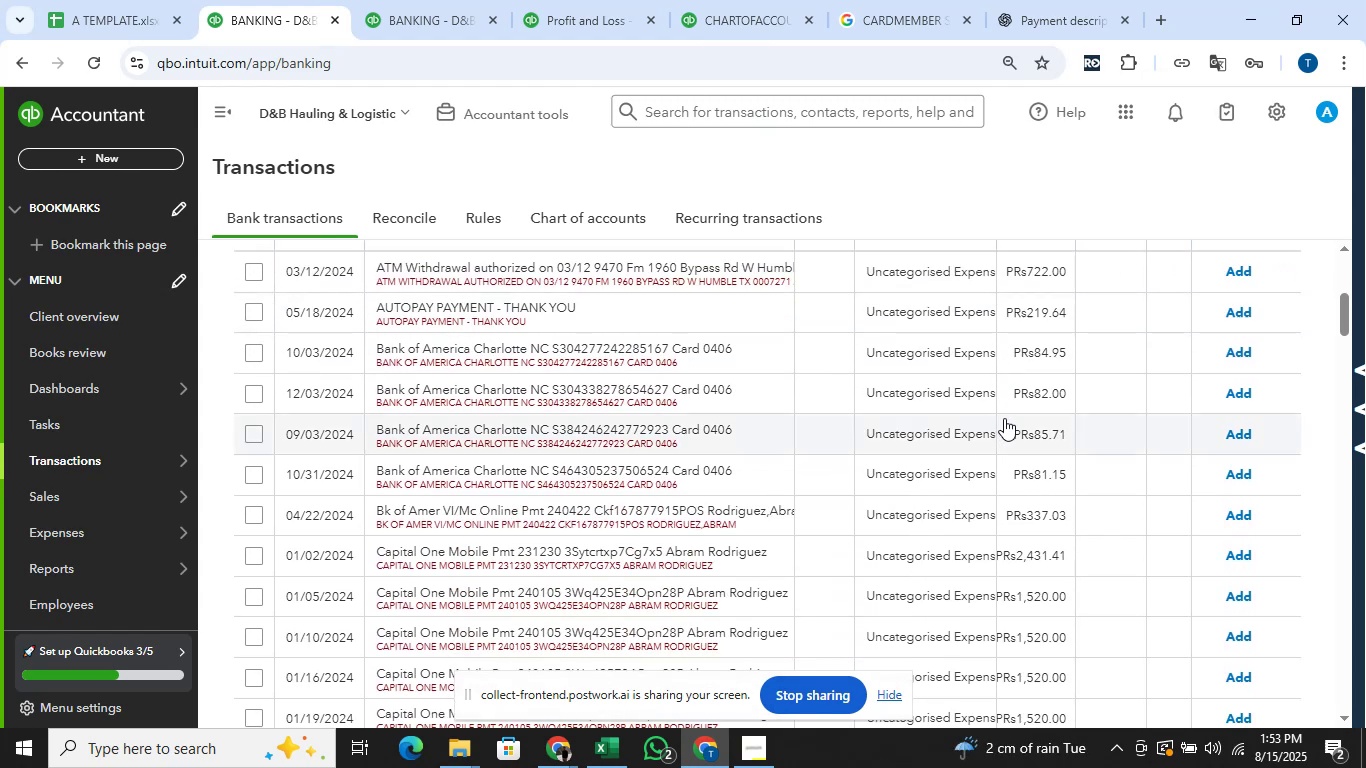 
scroll: coordinate [1004, 418], scroll_direction: up, amount: 2.0
 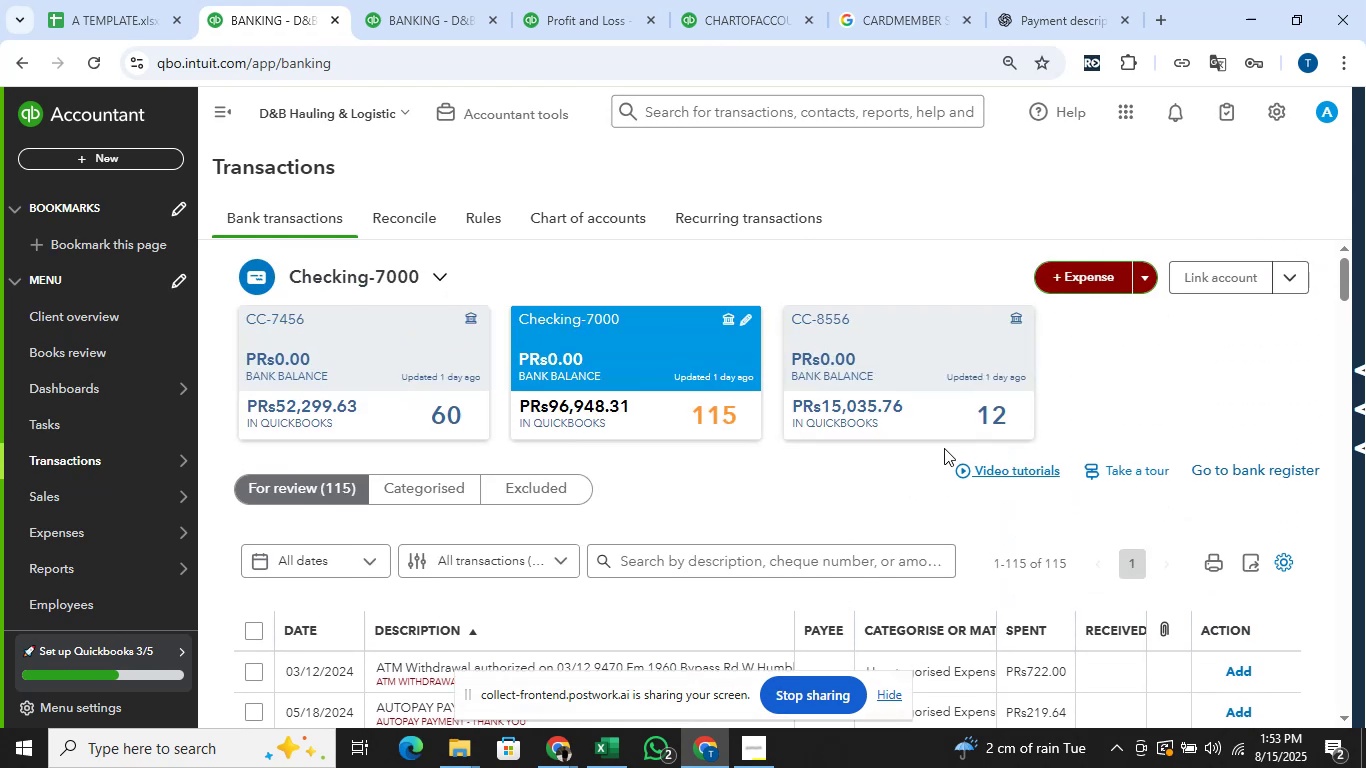 
scroll: coordinate [1100, 410], scroll_direction: down, amount: 3.0
 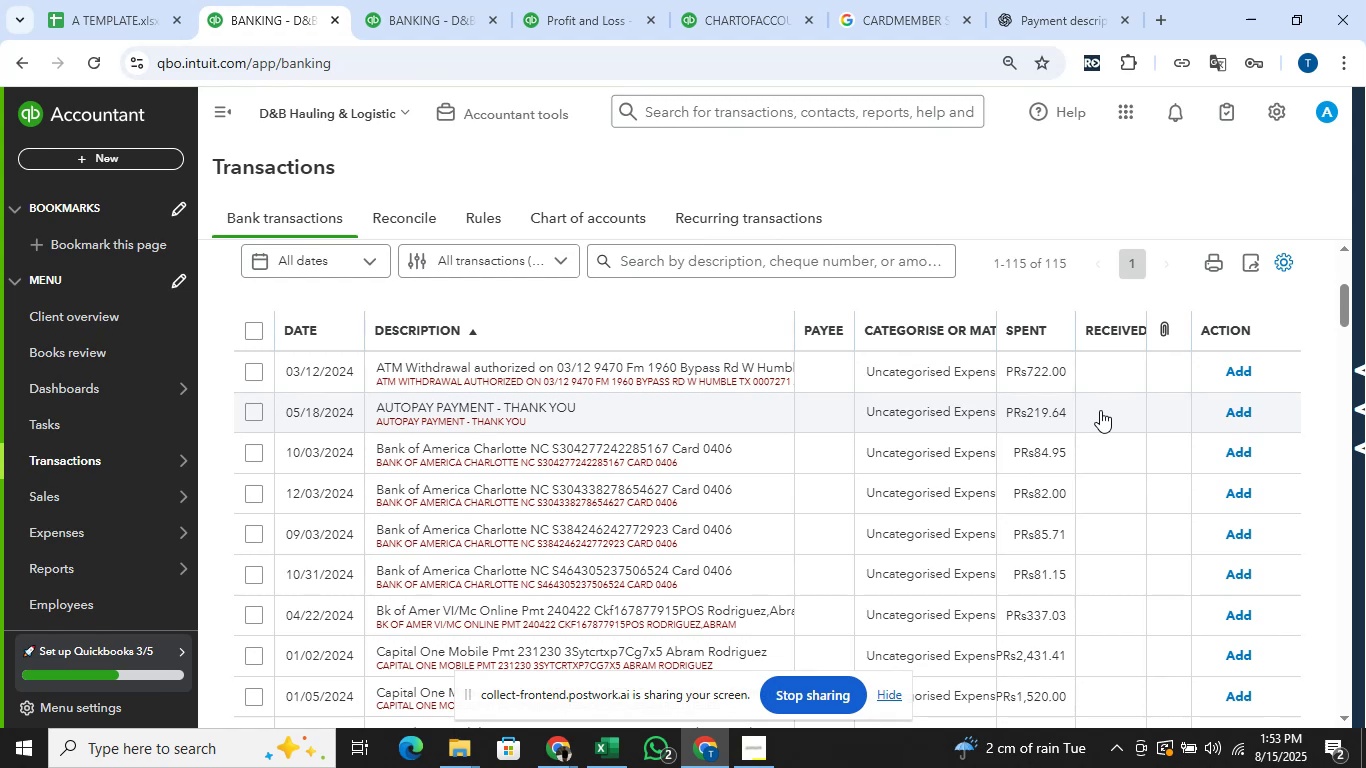 
wait(8.34)
 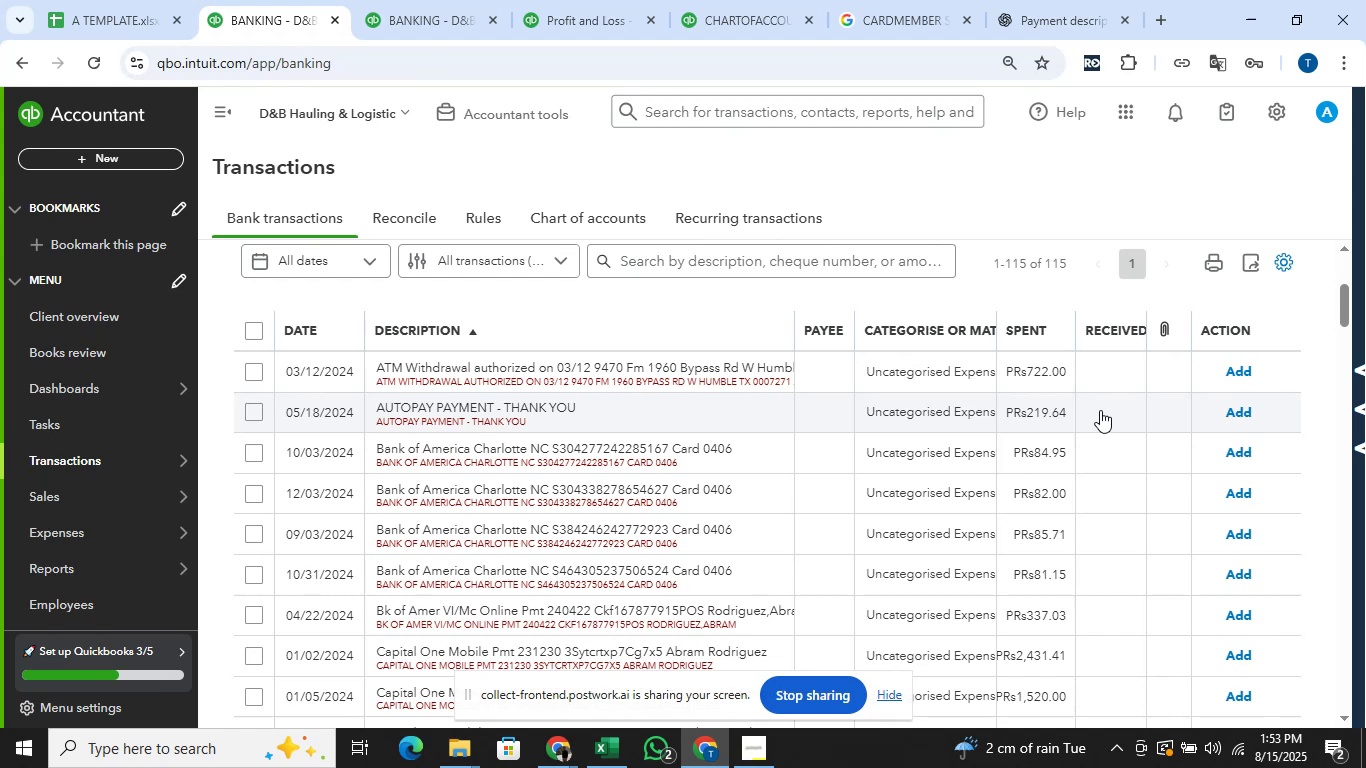 
left_click([250, 367])
 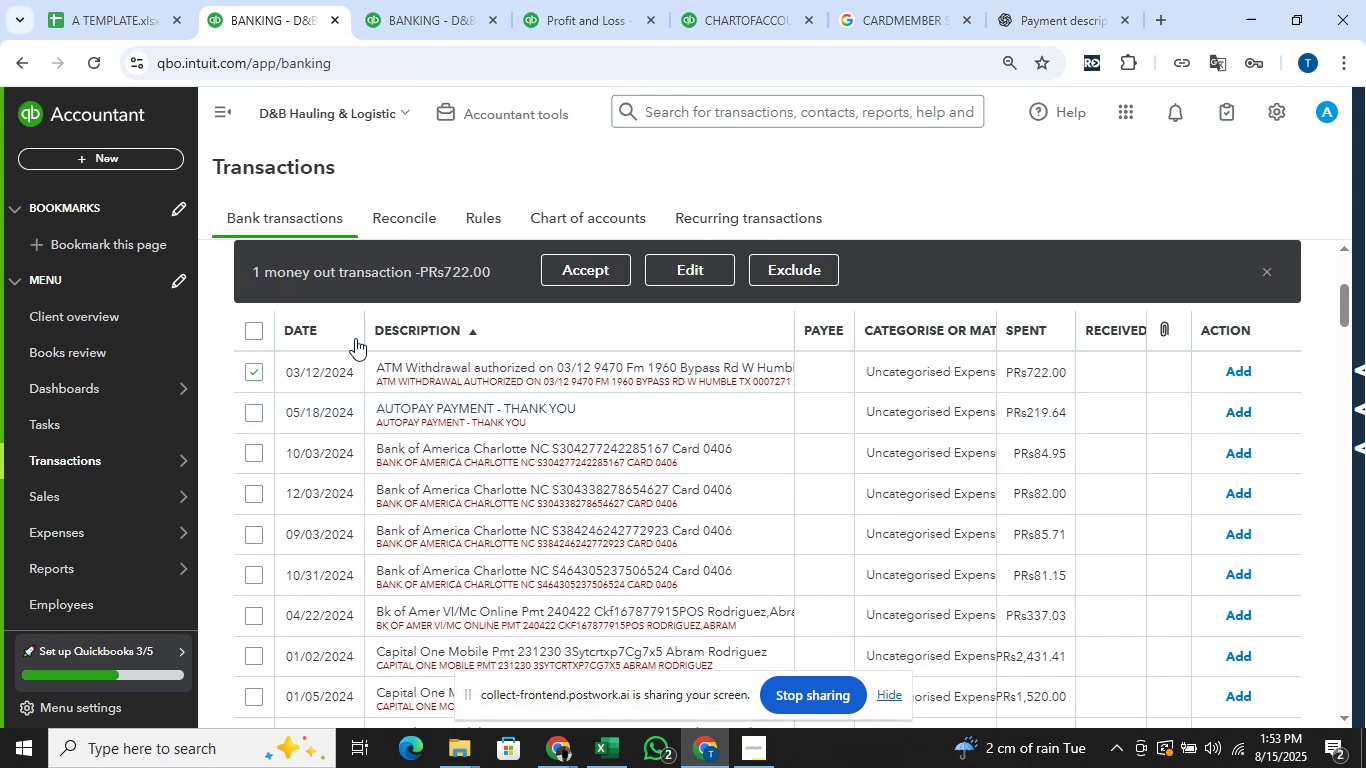 
left_click([680, 272])
 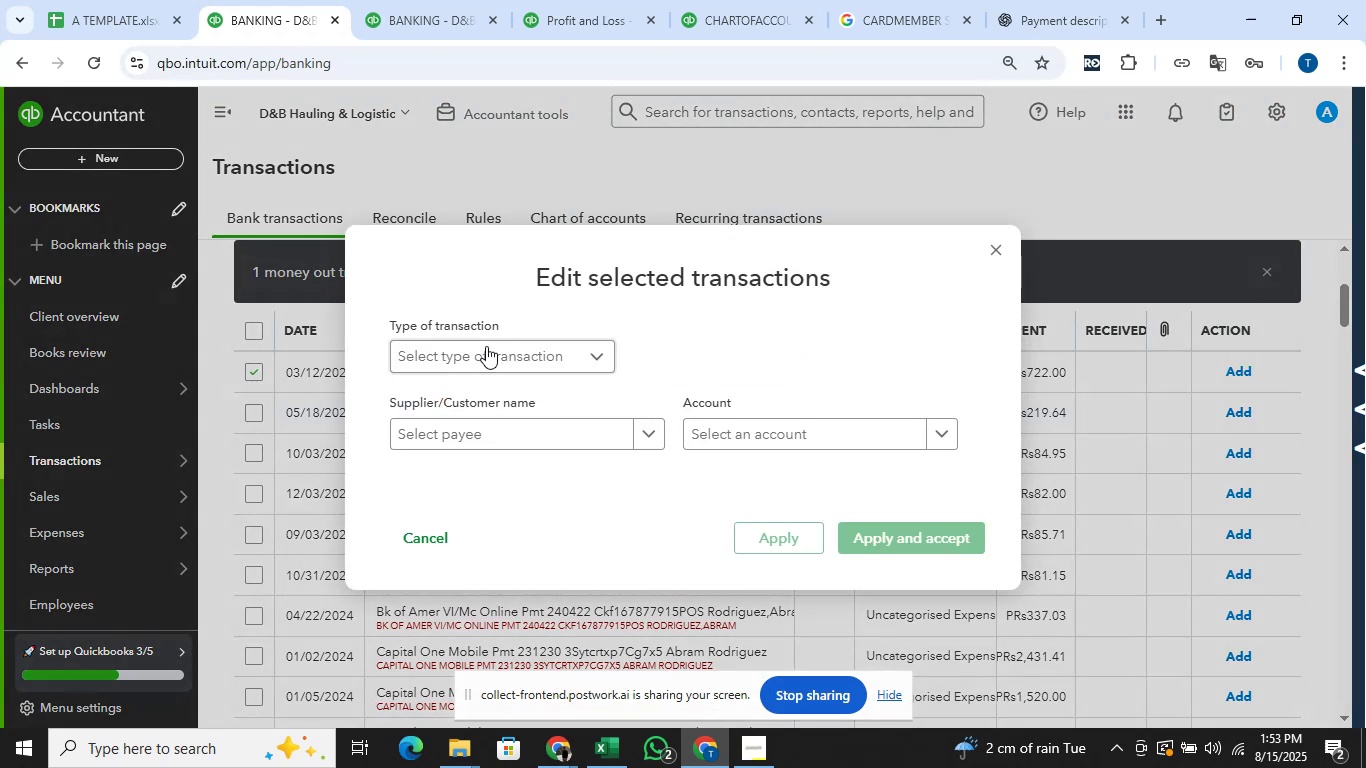 
left_click([487, 355])
 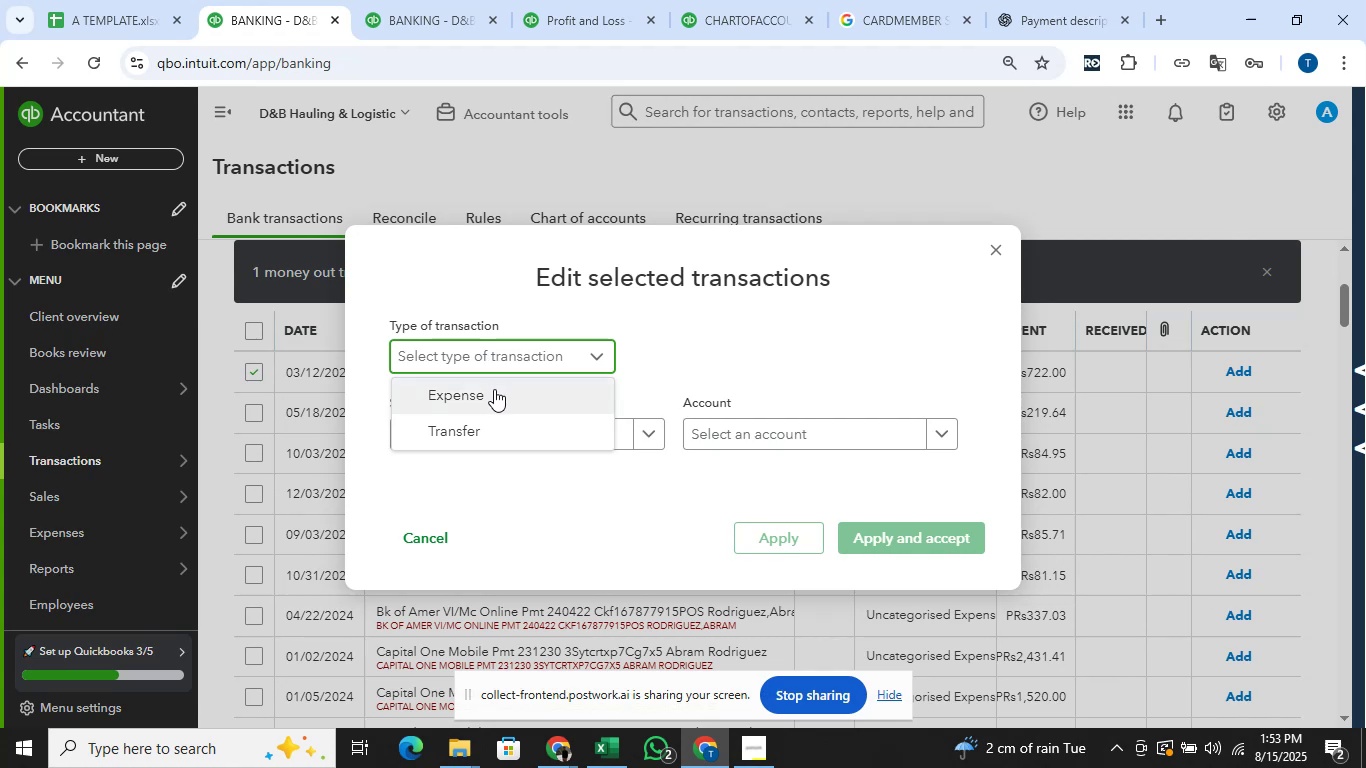 
left_click([494, 390])
 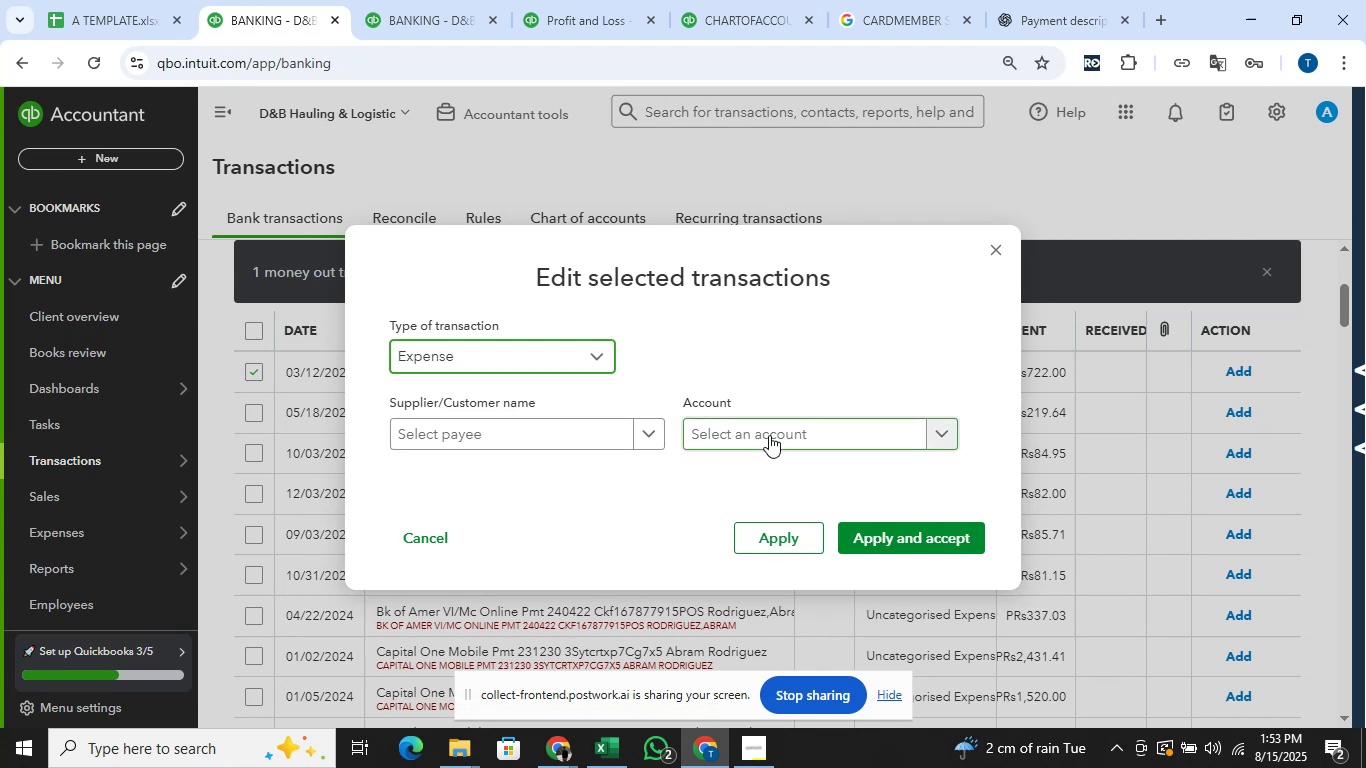 
left_click([784, 440])
 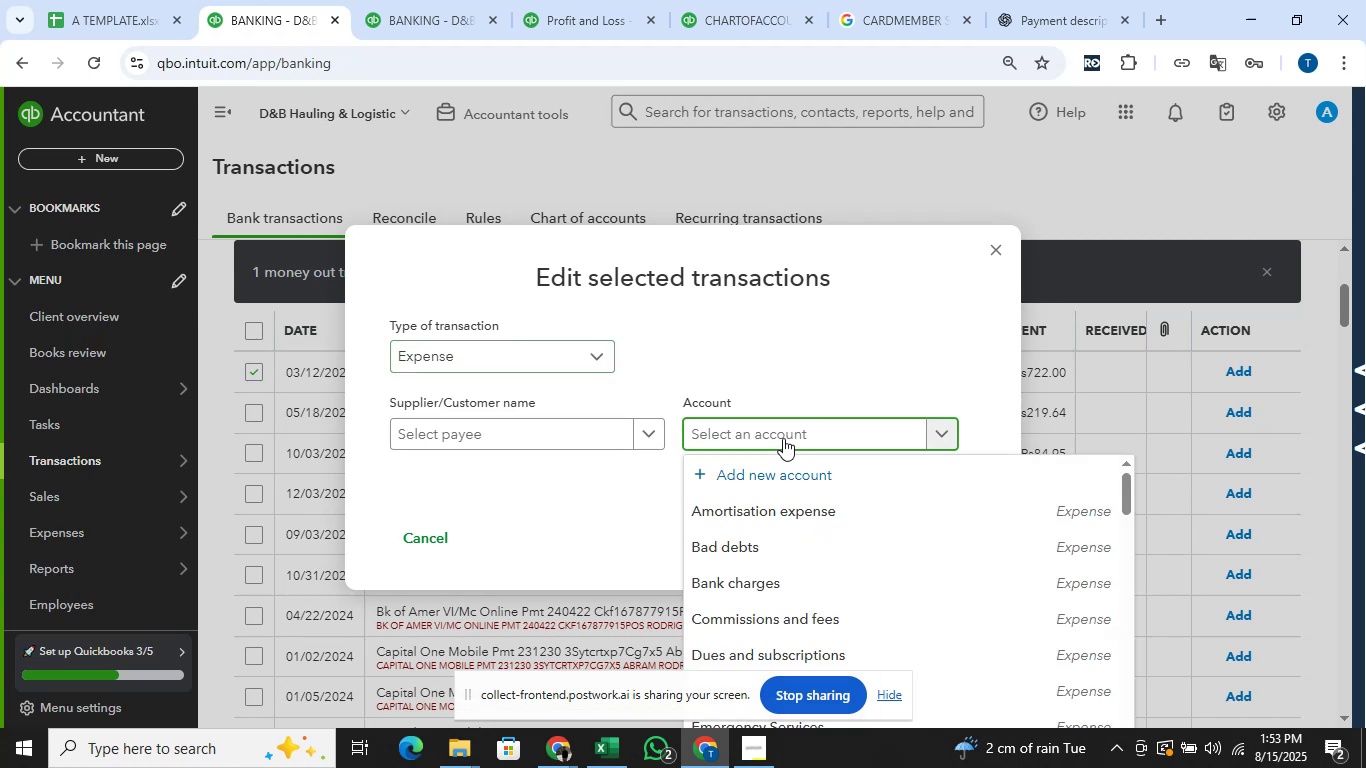 
type(pers)
 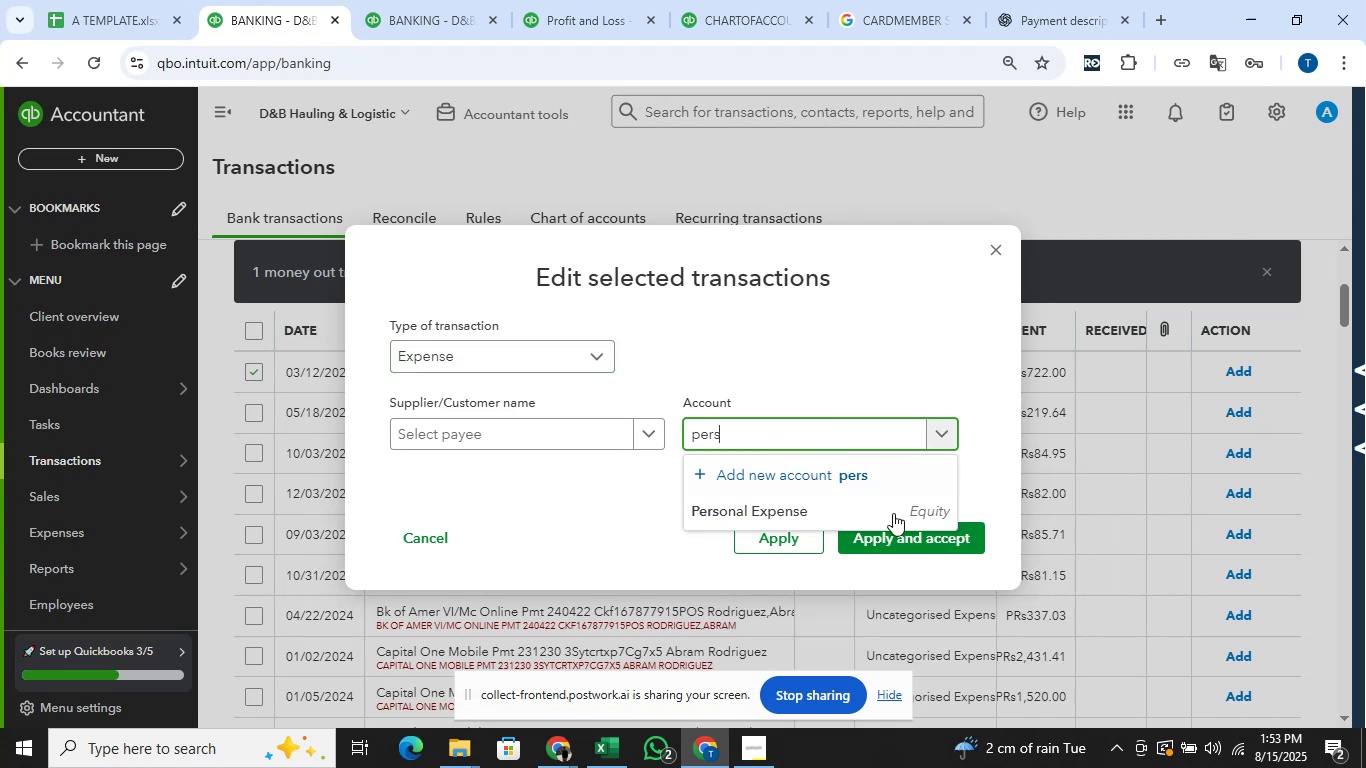 
left_click([889, 514])
 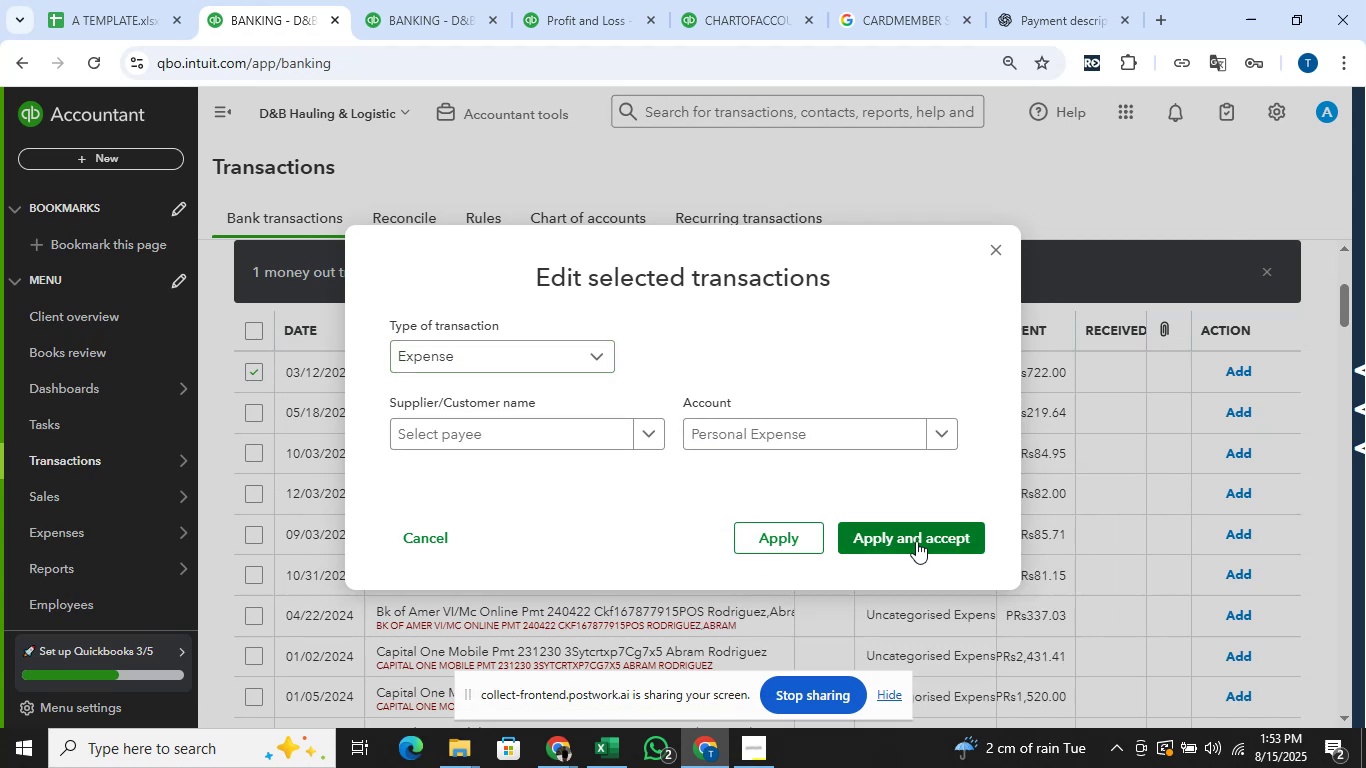 
left_click([916, 541])
 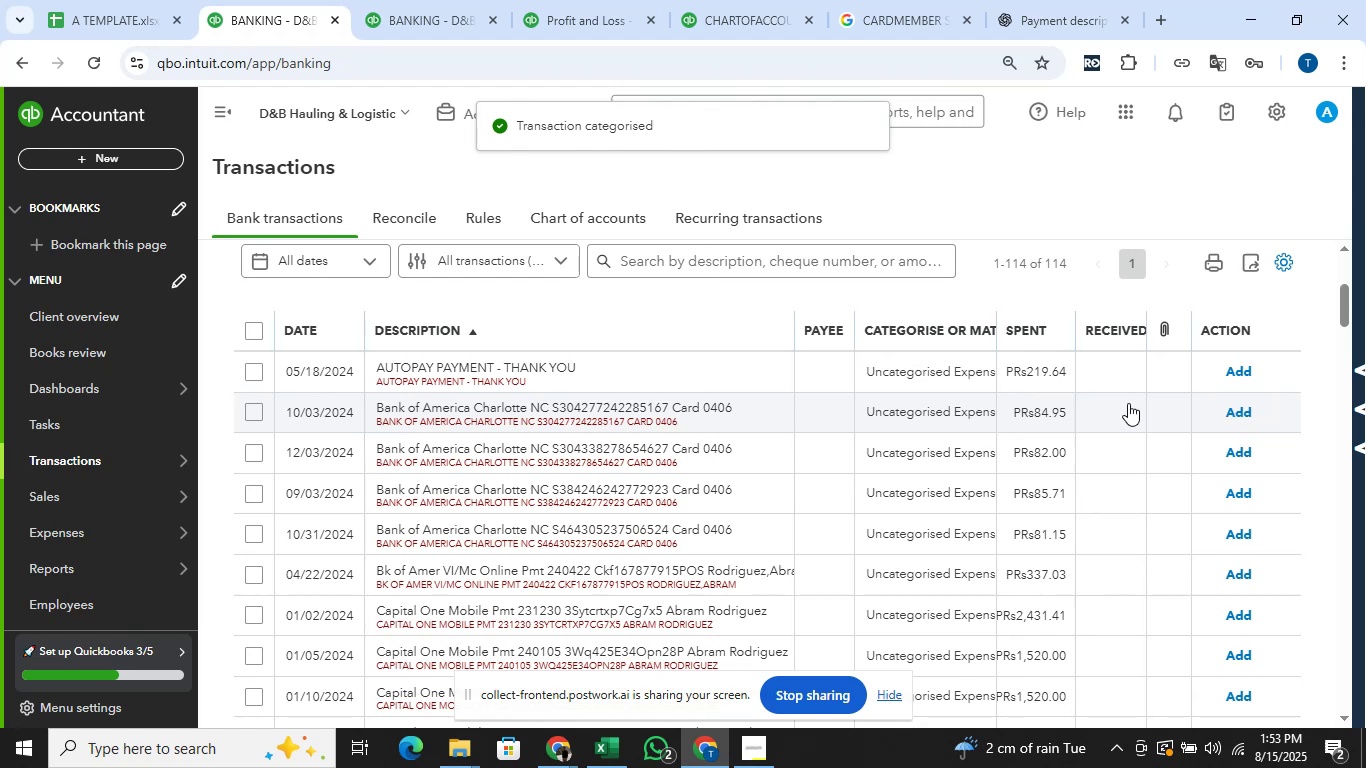 
wait(6.63)
 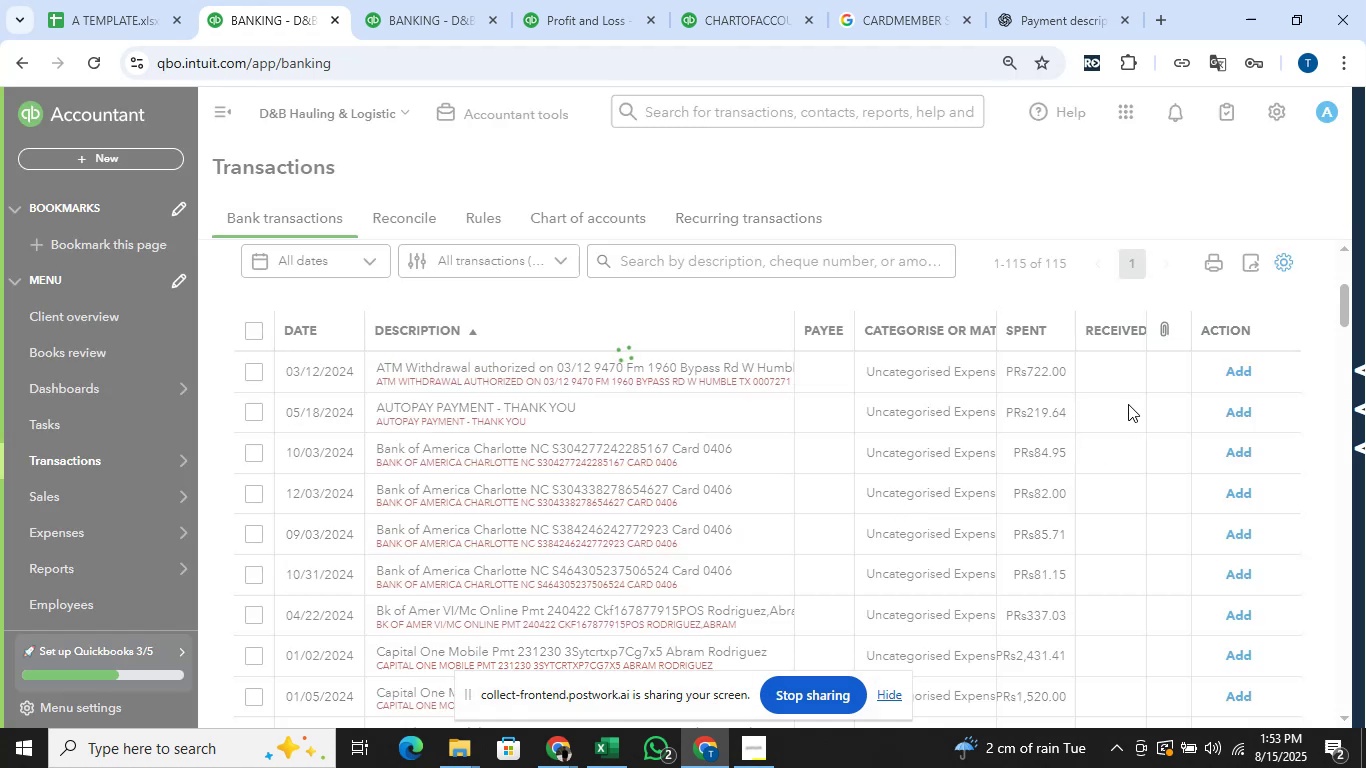 
scroll: coordinate [1124, 401], scroll_direction: down, amount: 43.0
 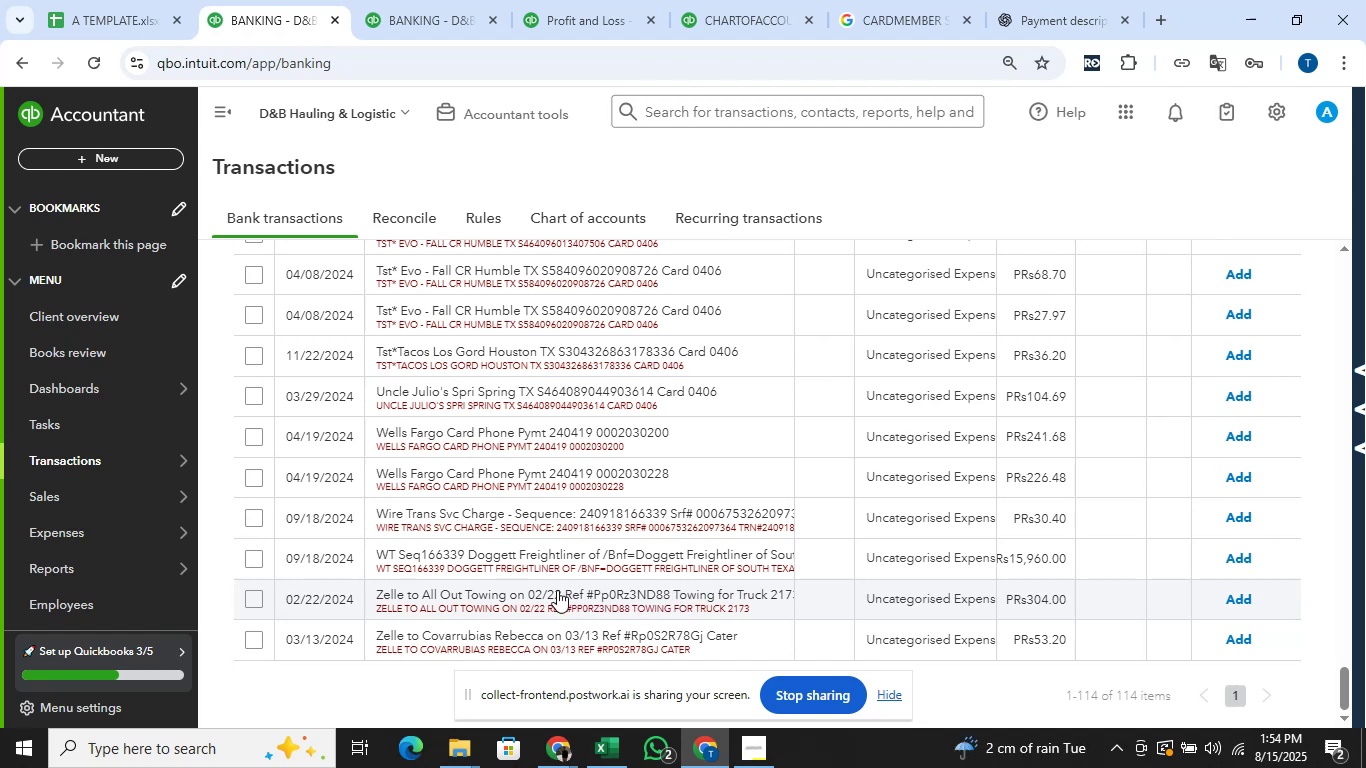 
wait(21.23)
 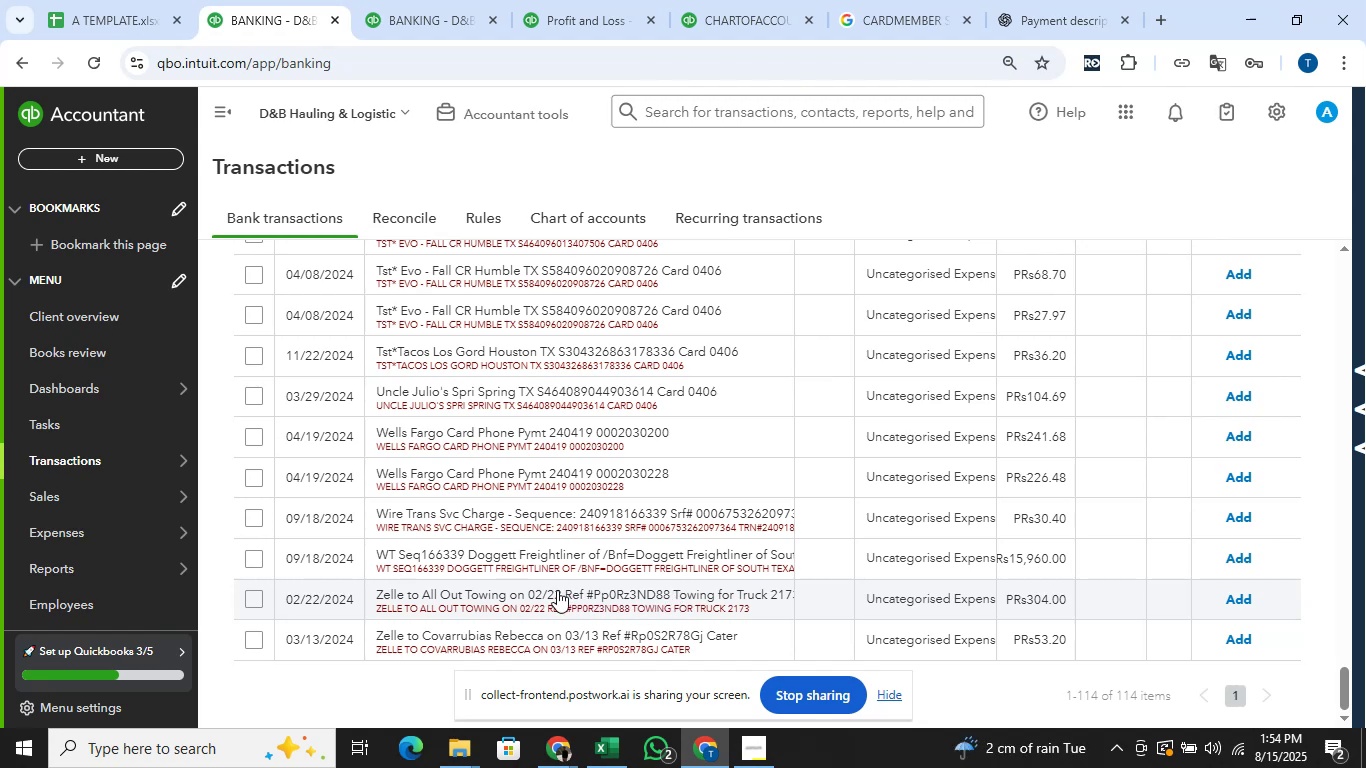 
left_click_drag(start_coordinate=[531, 650], to_coordinate=[379, 655])
 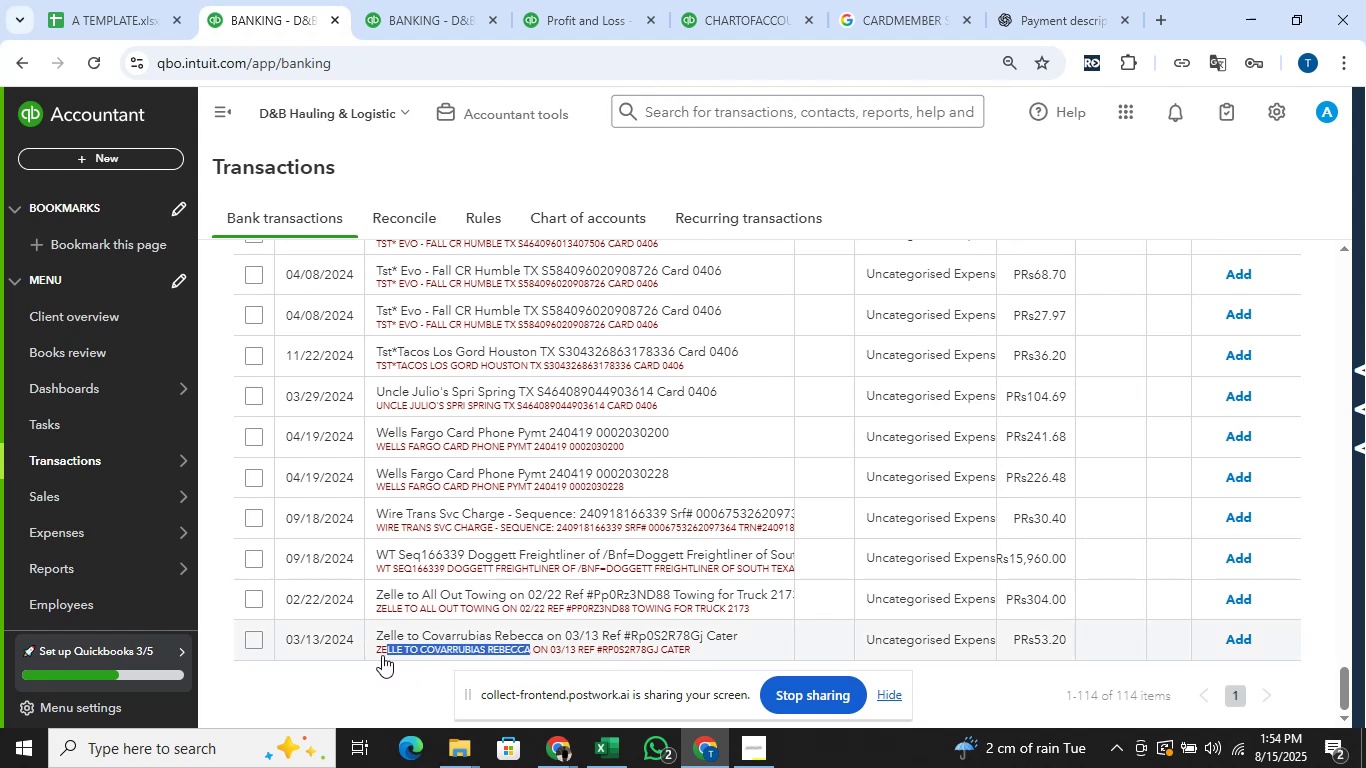 
left_click_drag(start_coordinate=[379, 655], to_coordinate=[375, 645])
 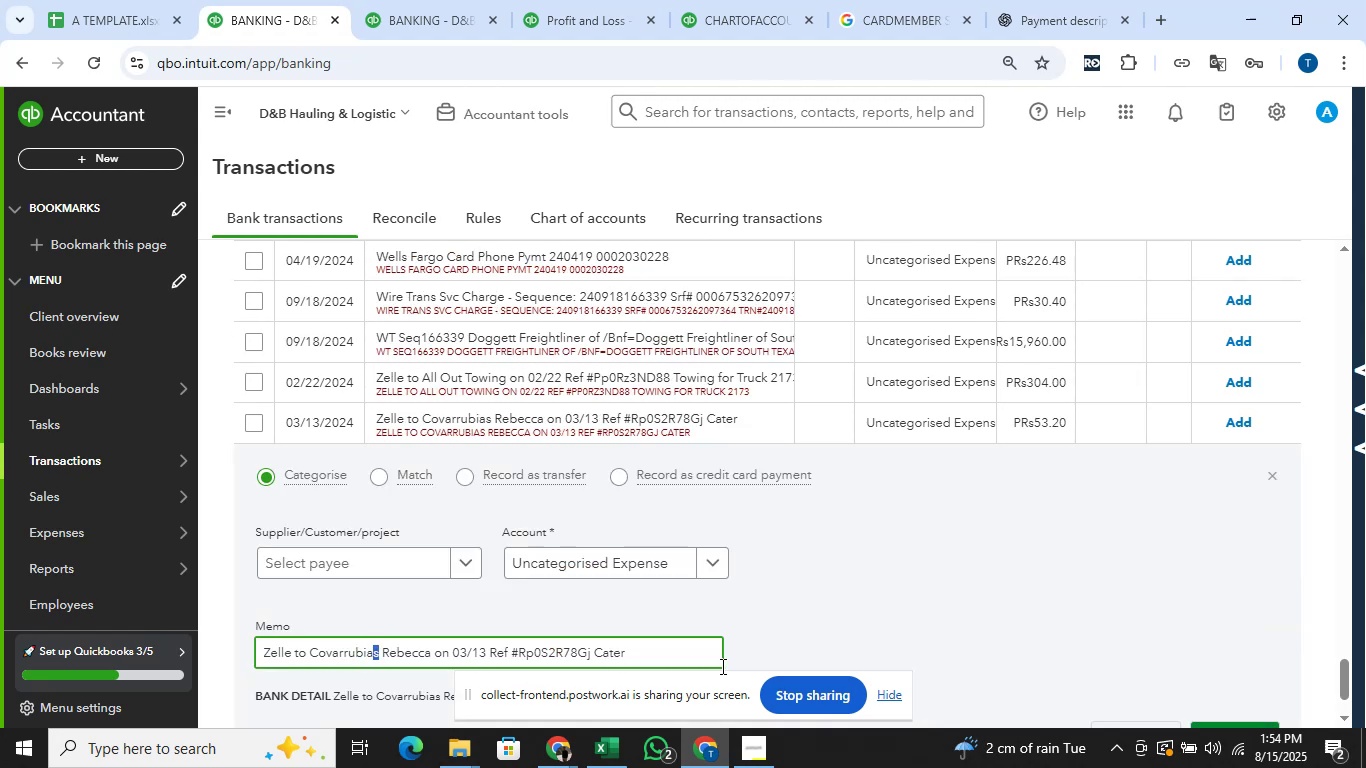 
left_click([717, 664])
 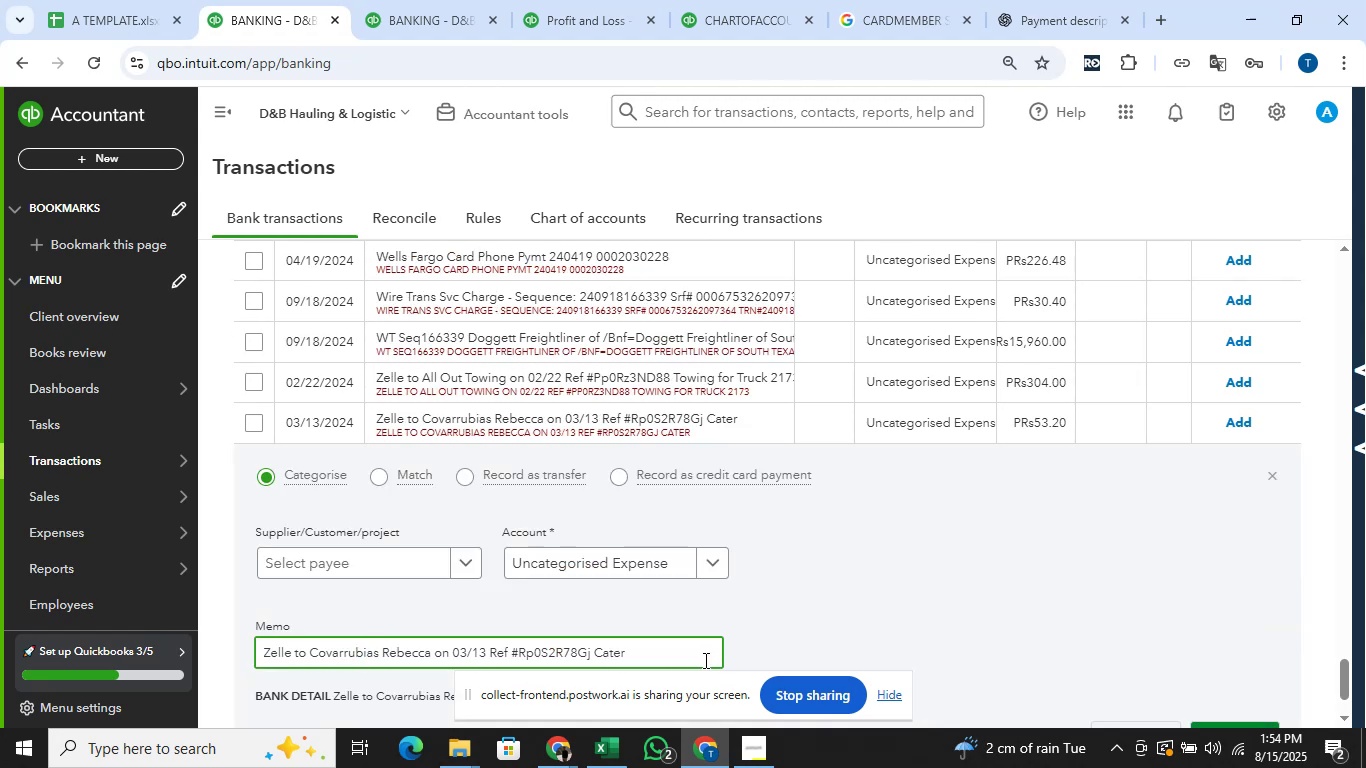 
hold_key(key=ArrowLeft, duration=1.53)
 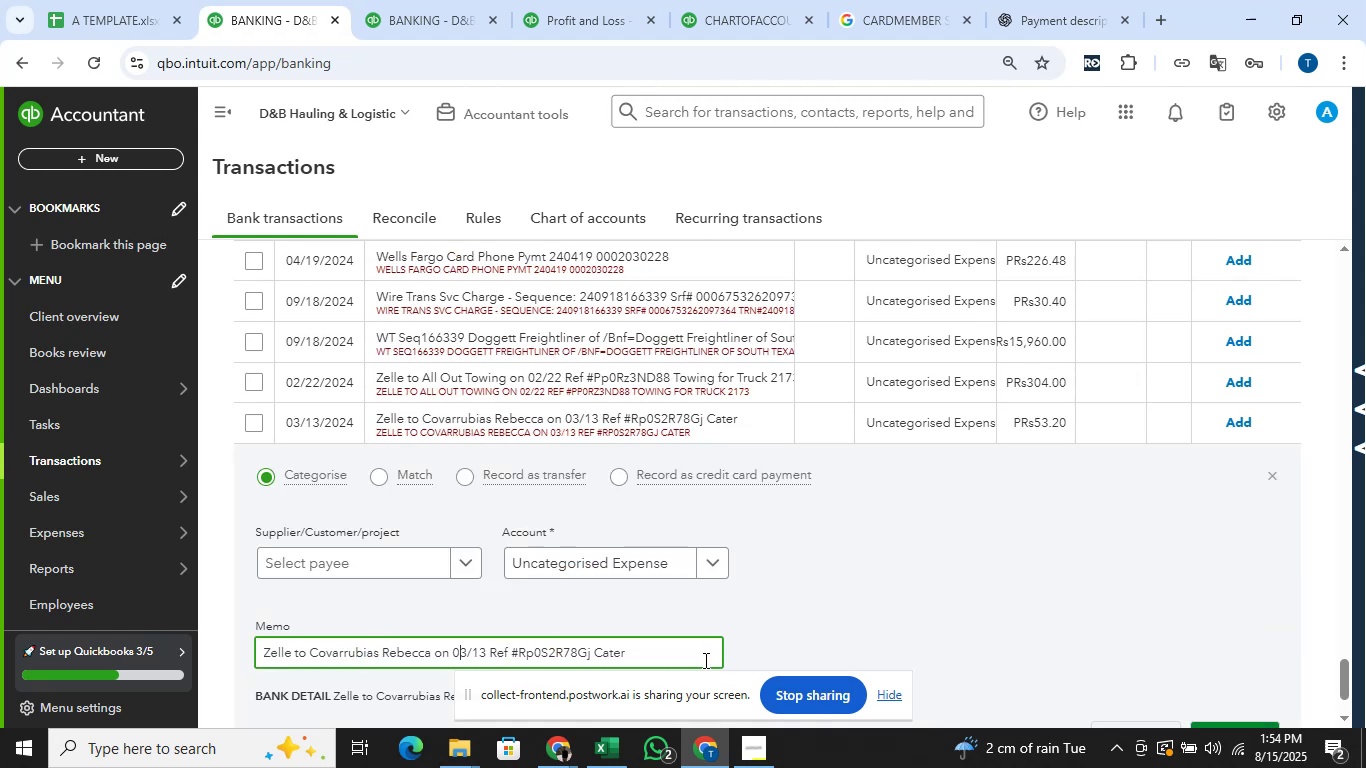 
key(ArrowLeft)
 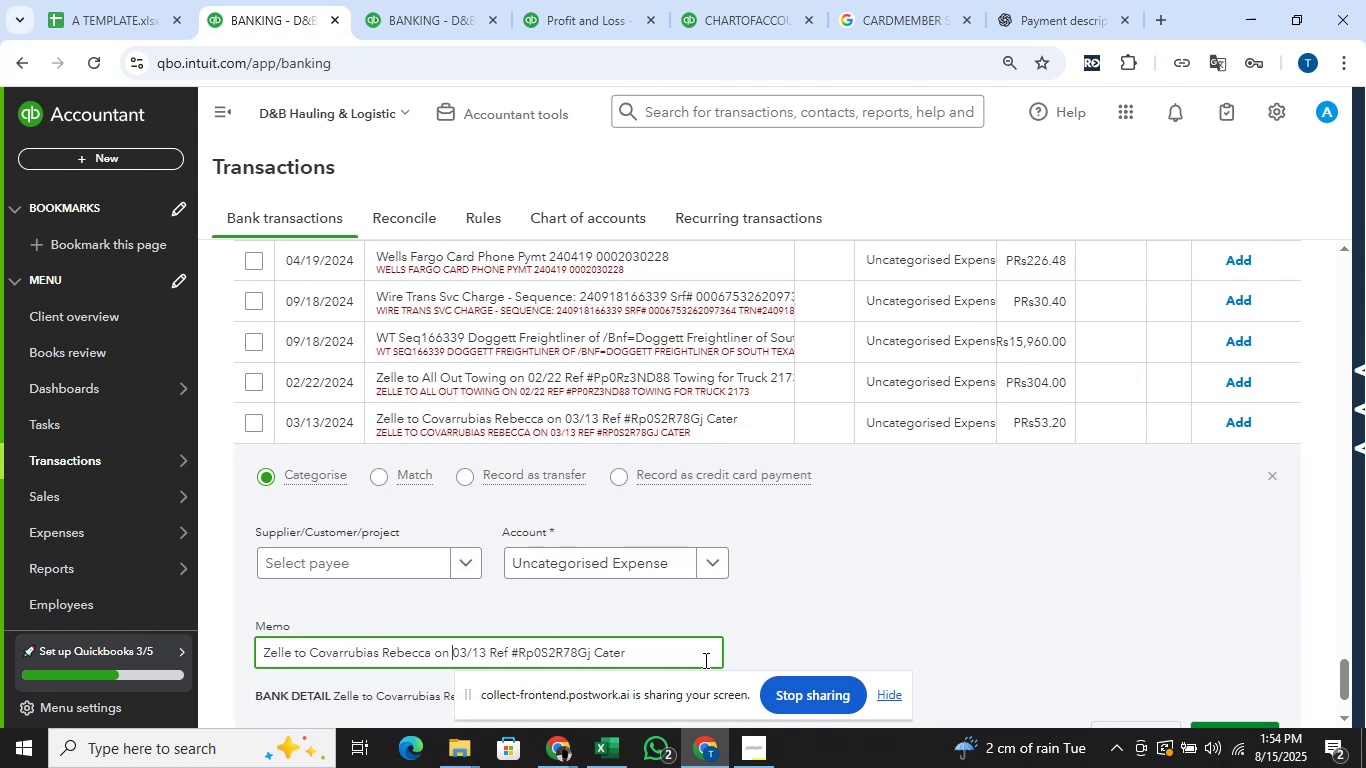 
key(ArrowLeft)
 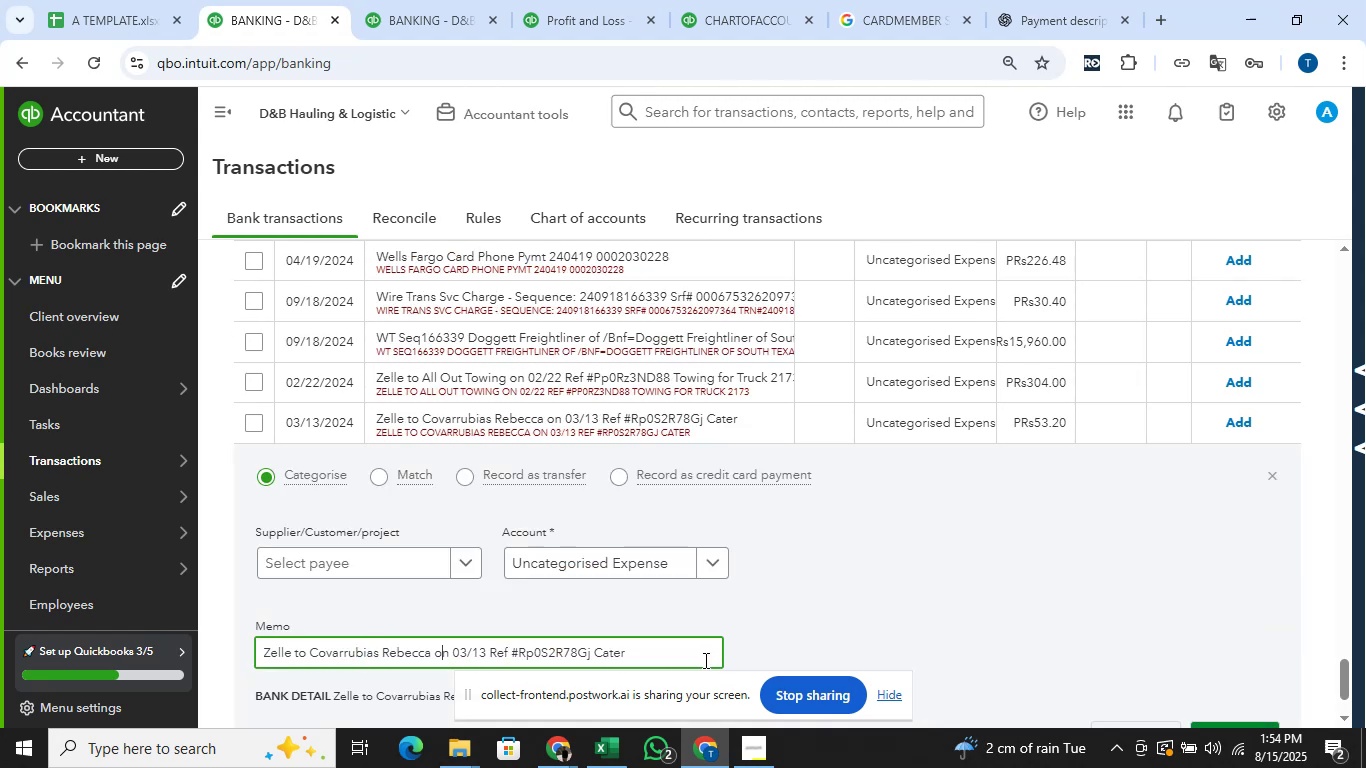 
key(ArrowLeft)
 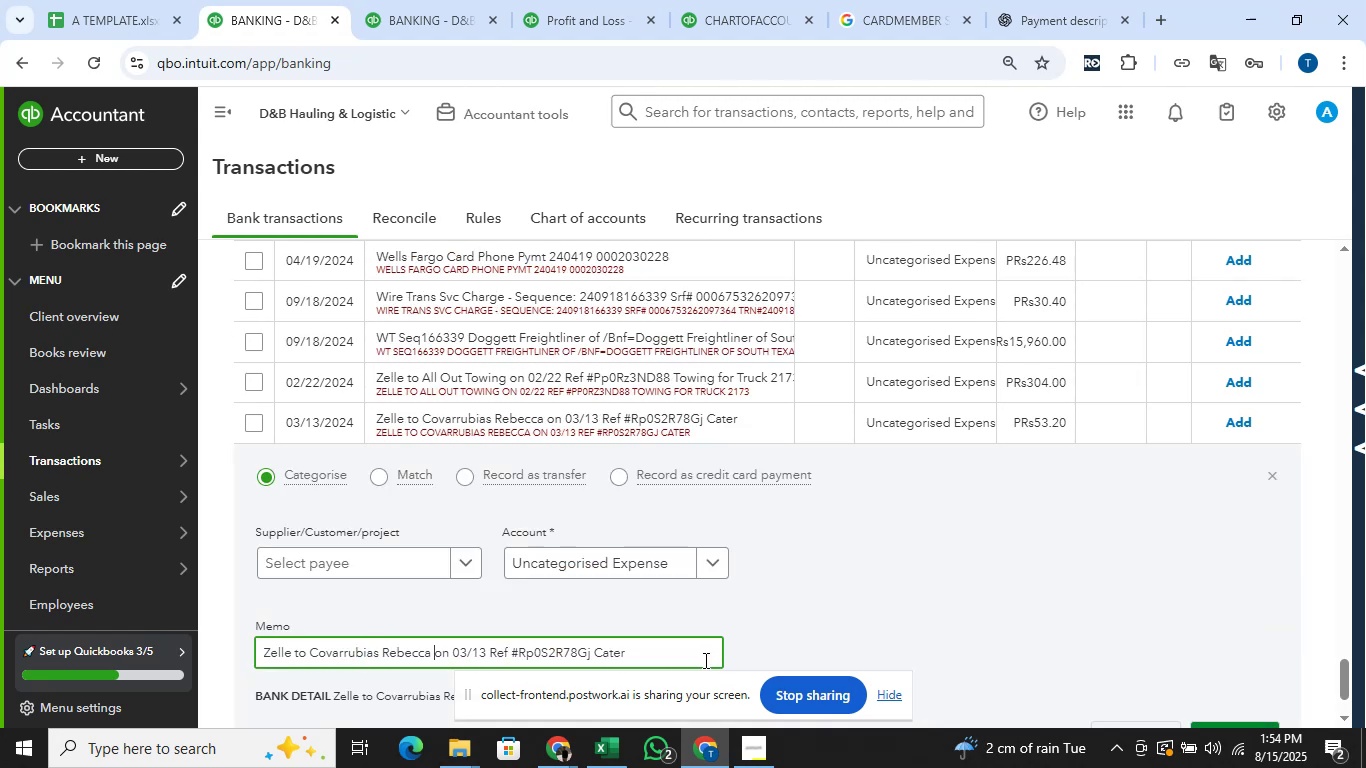 
key(ArrowLeft)
 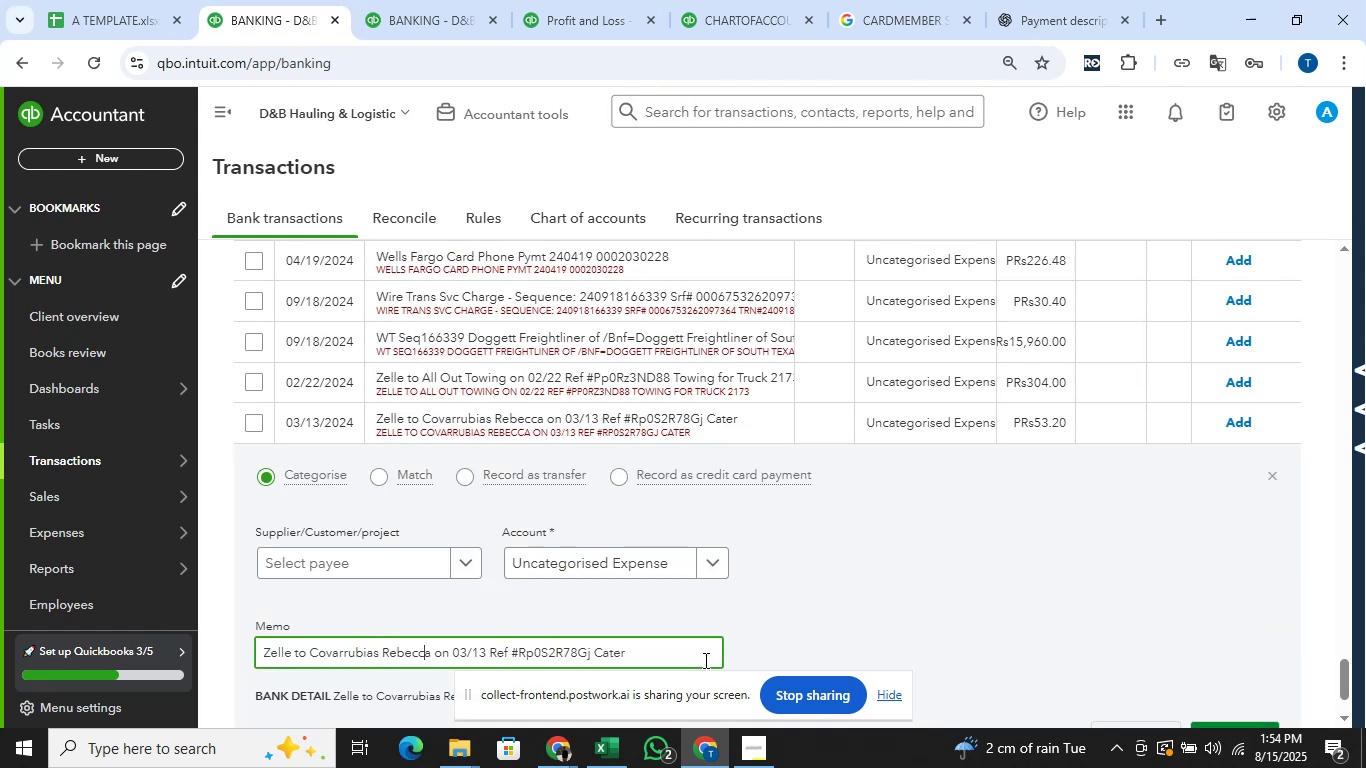 
key(ArrowLeft)
 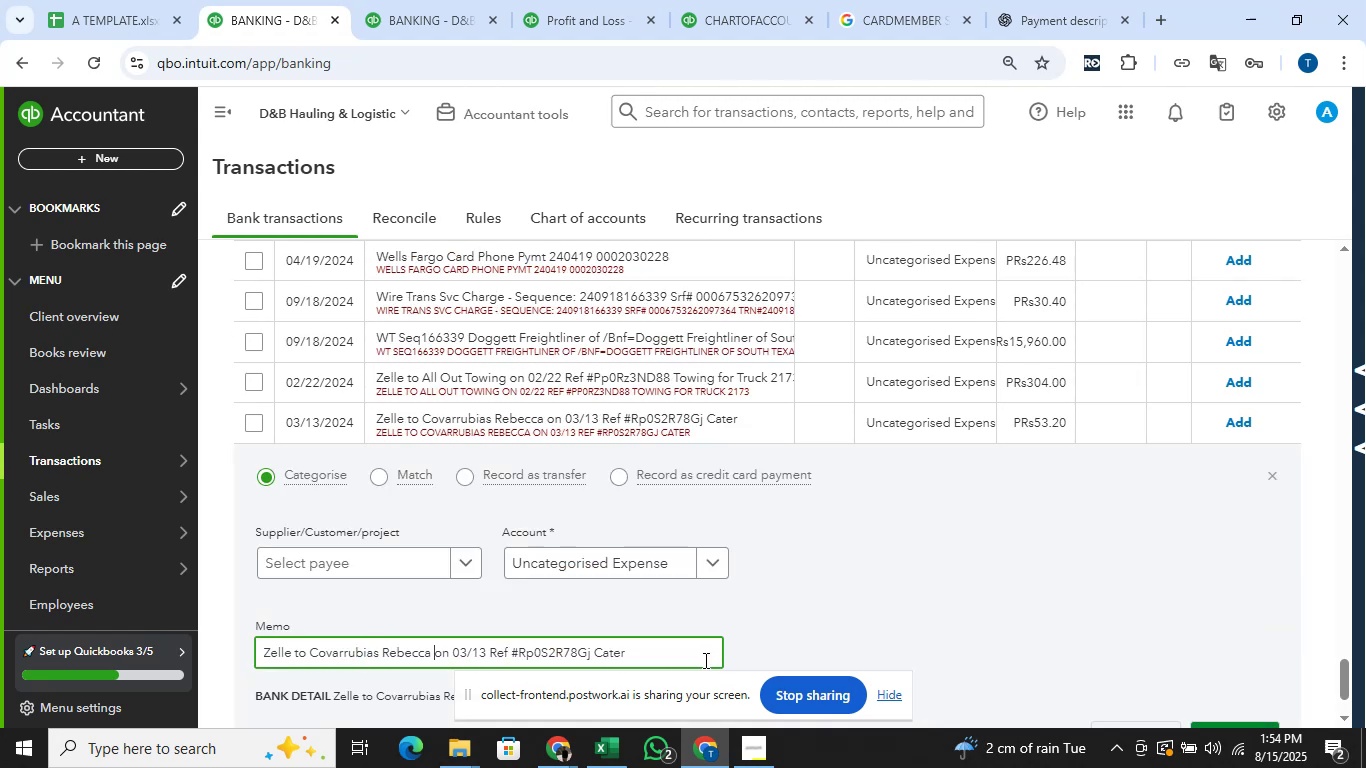 
key(ArrowLeft)
 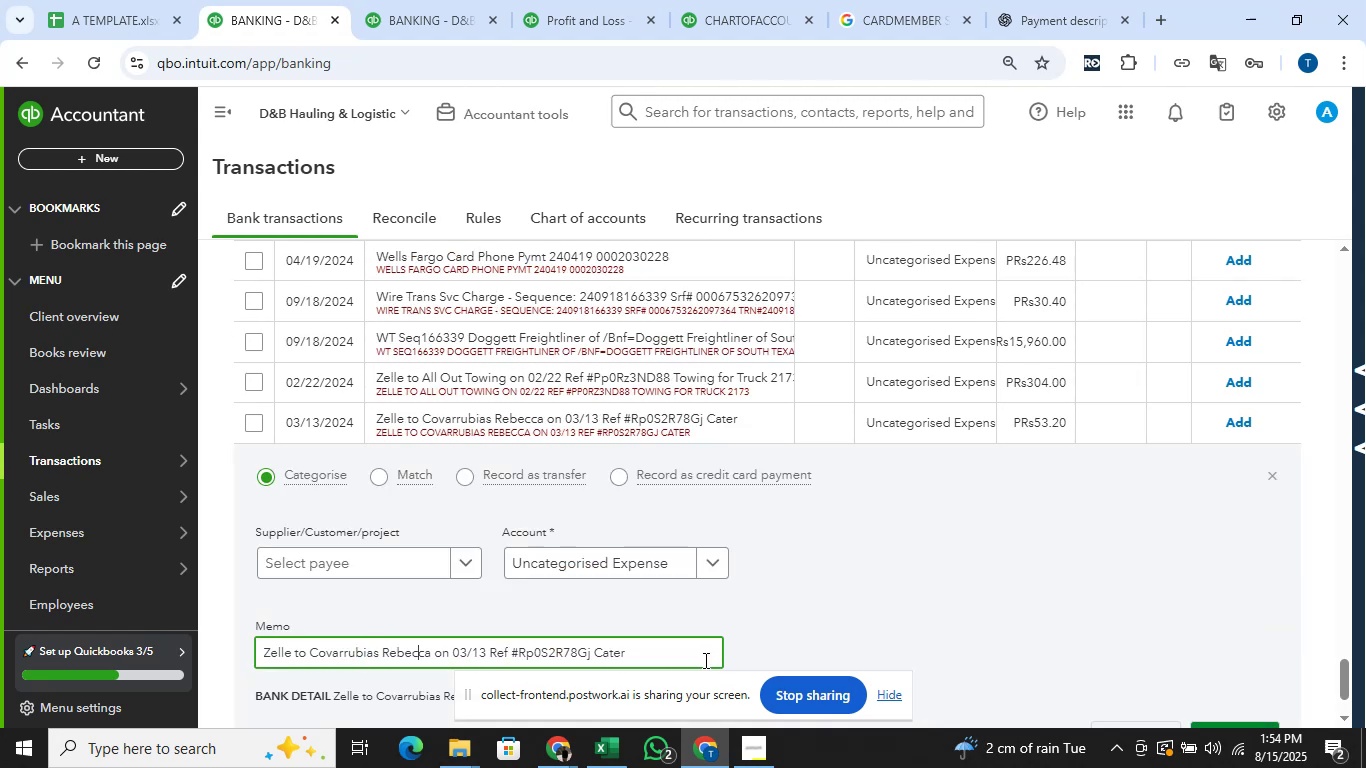 
key(ArrowRight)
 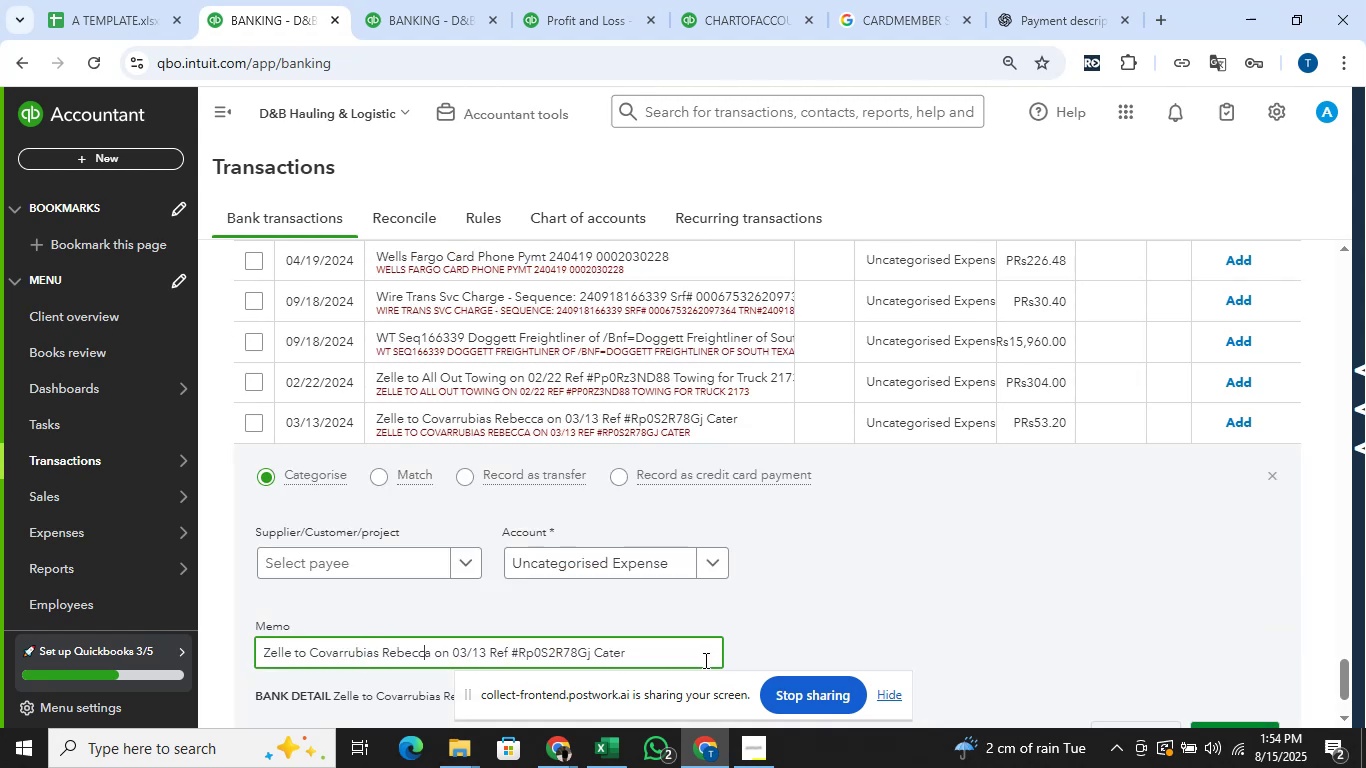 
key(Shift+ArrowLeft)
 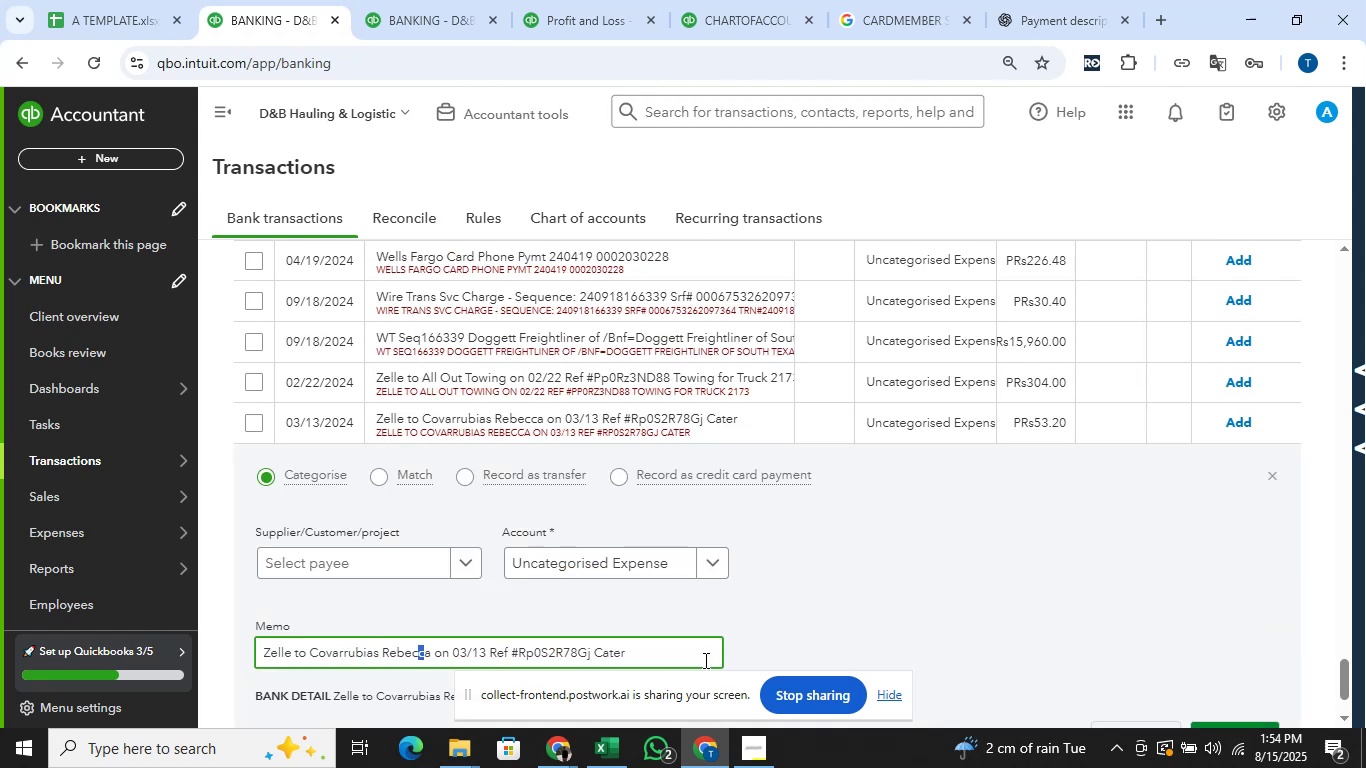 
key(ArrowRight)
 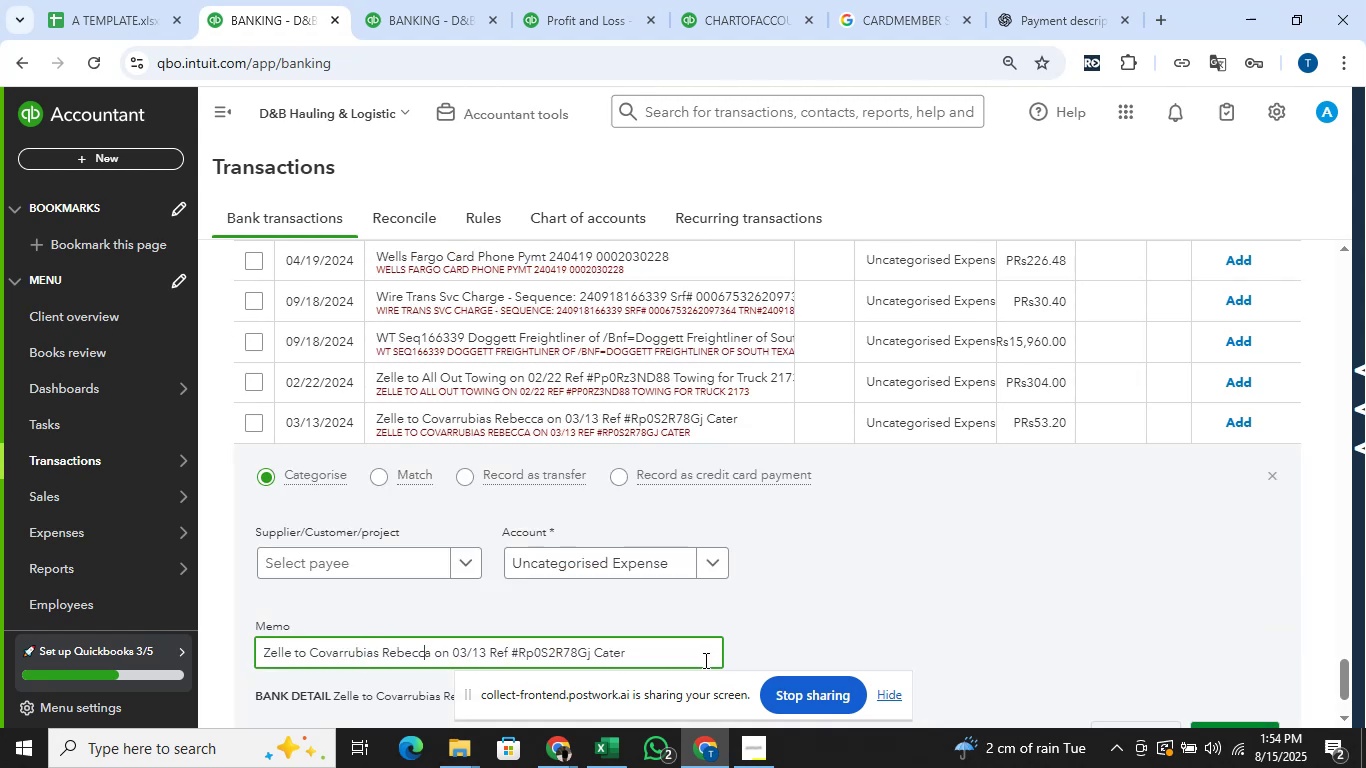 
key(ArrowRight)
 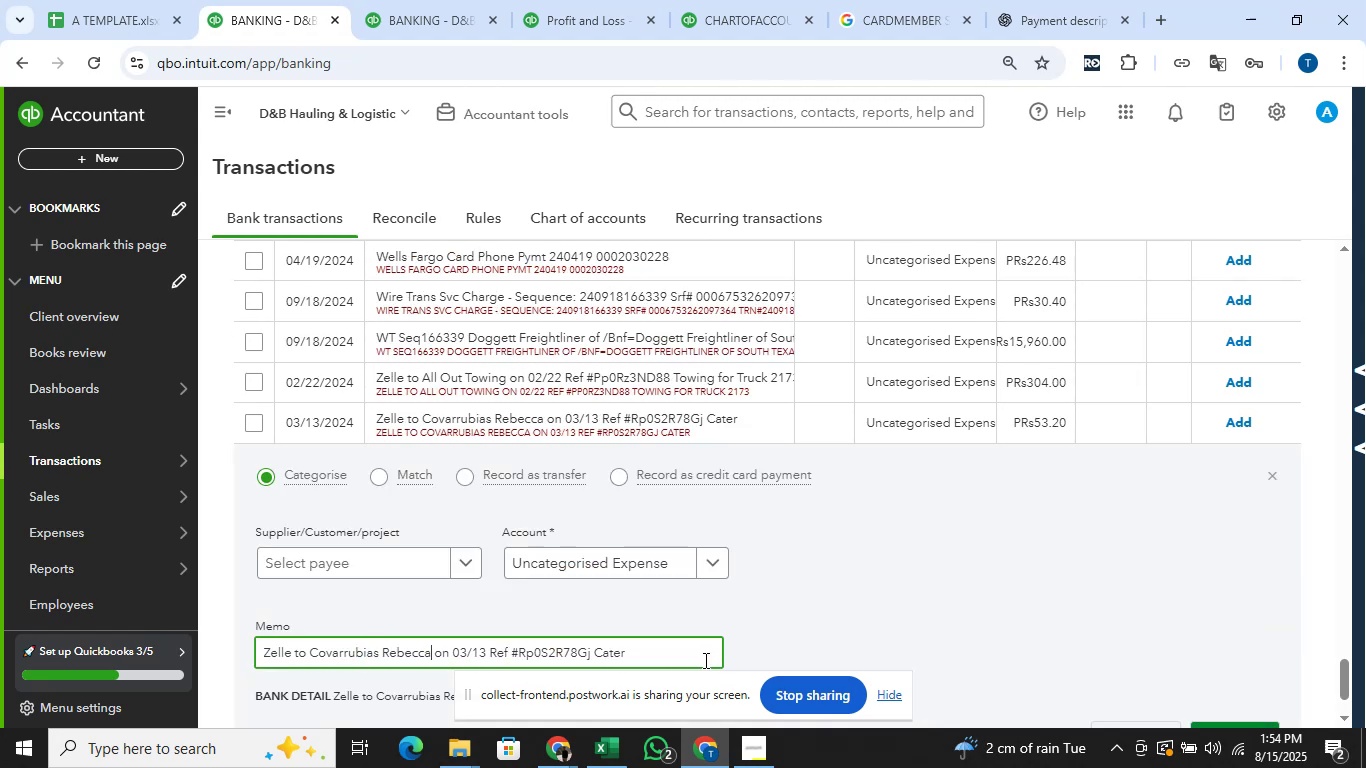 
hold_key(key=ArrowLeft, duration=1.52)
 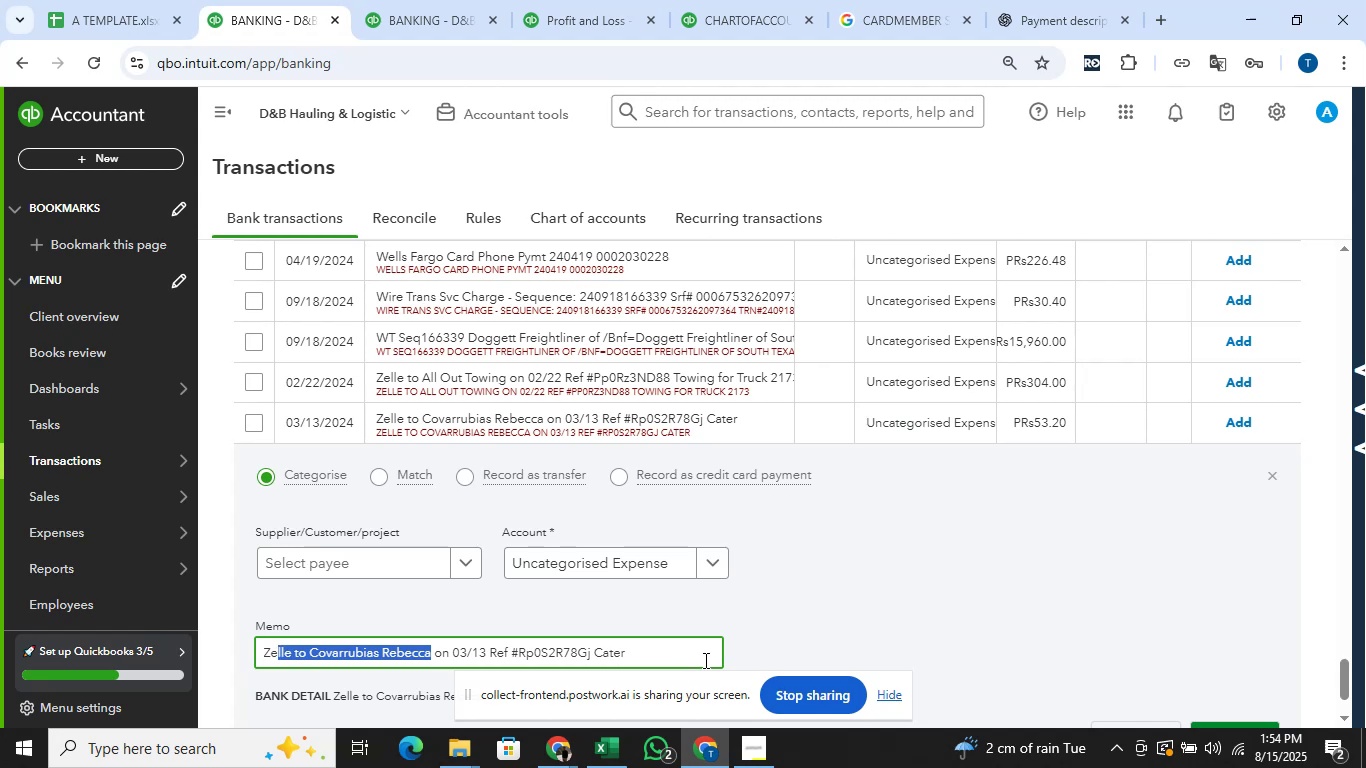 
key(Shift+ArrowLeft)
 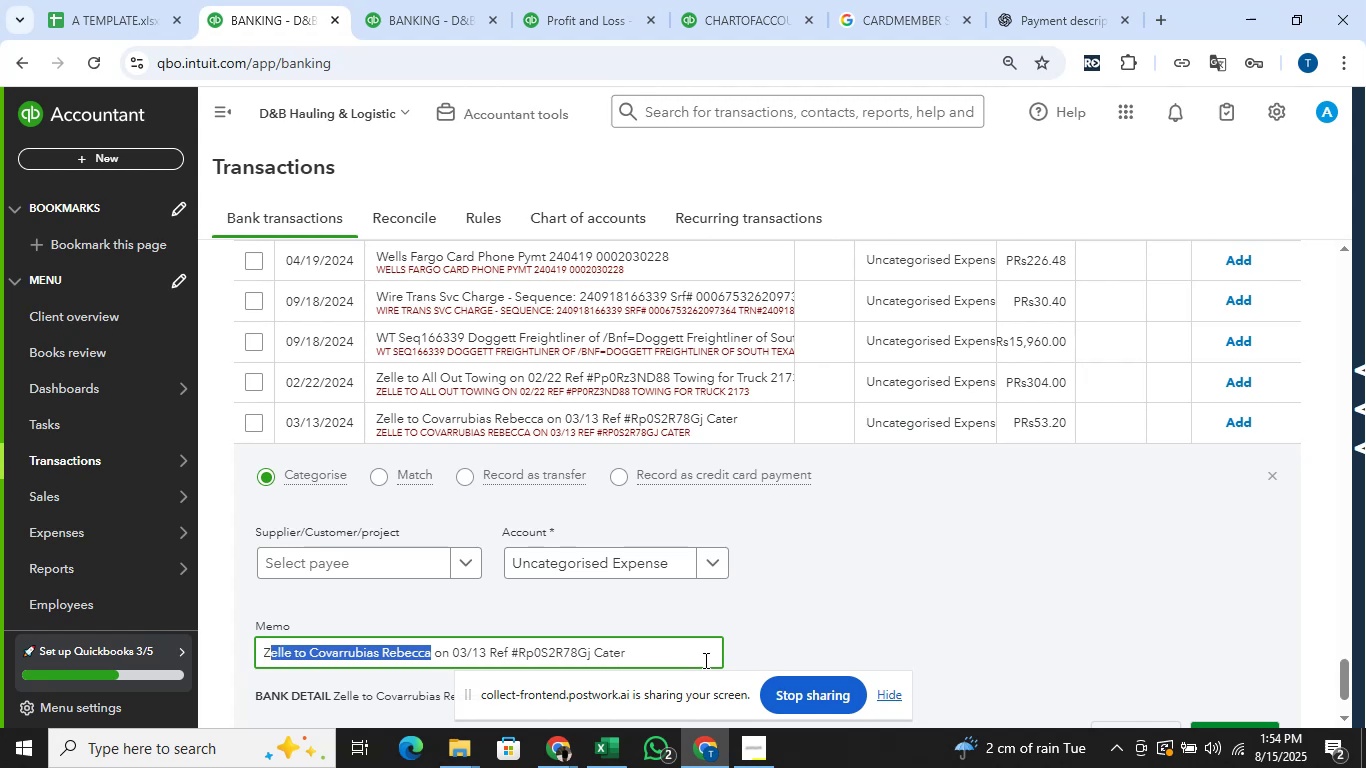 
key(Shift+ArrowLeft)
 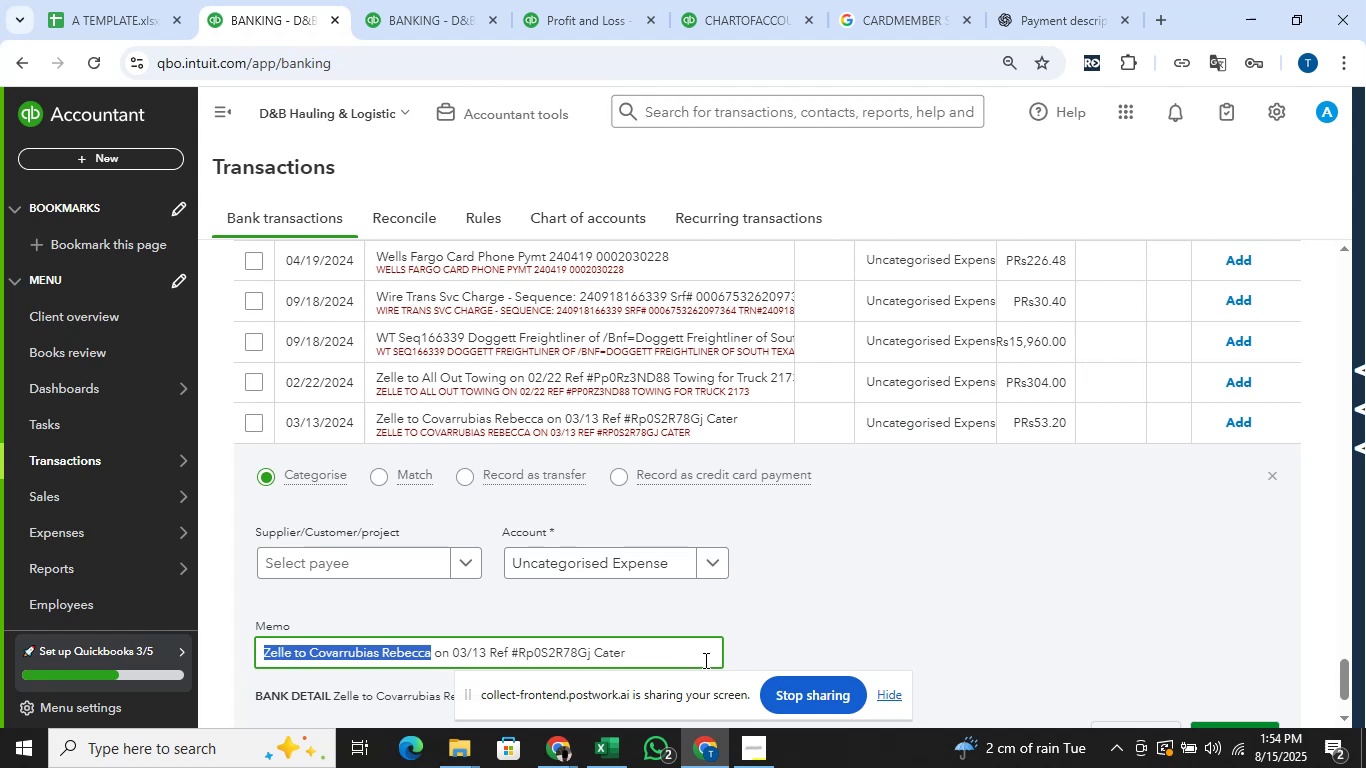 
key(Shift+ArrowLeft)
 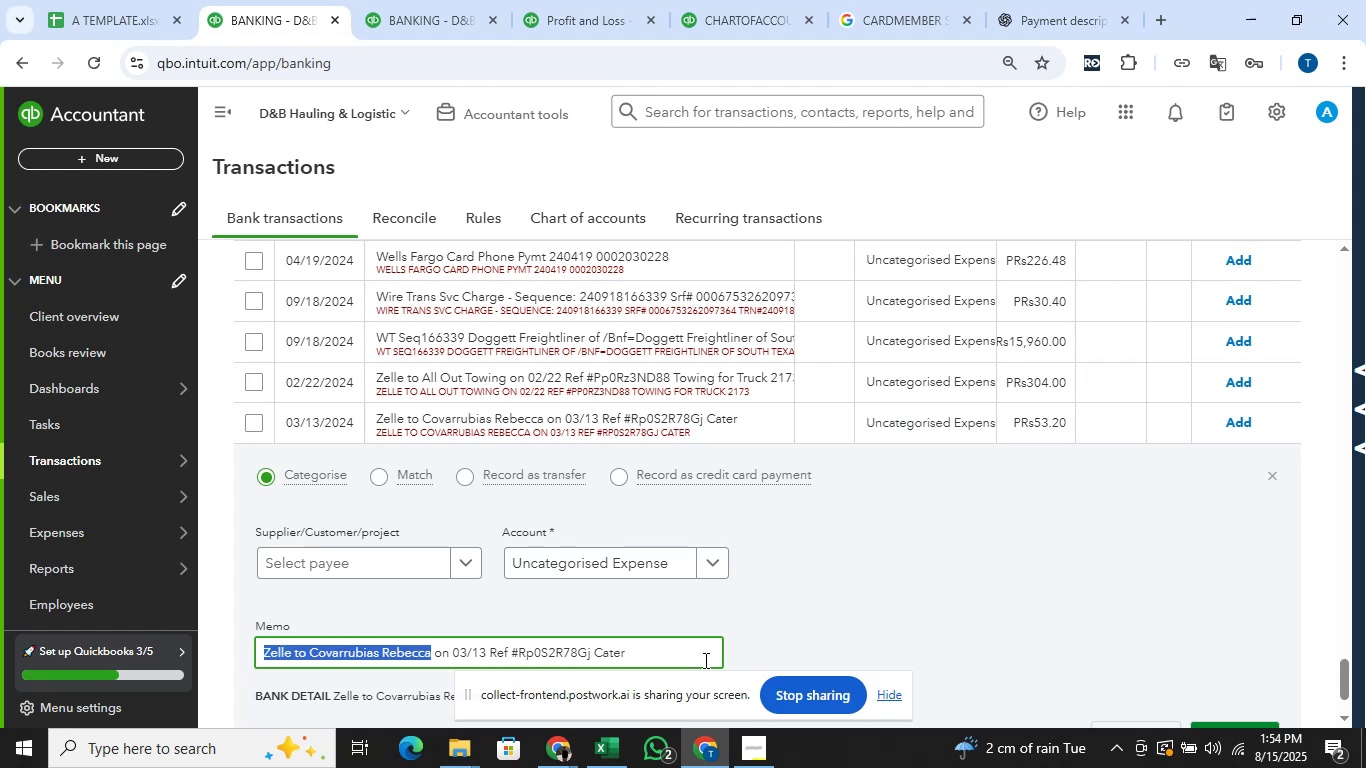 
key(Shift+ArrowLeft)
 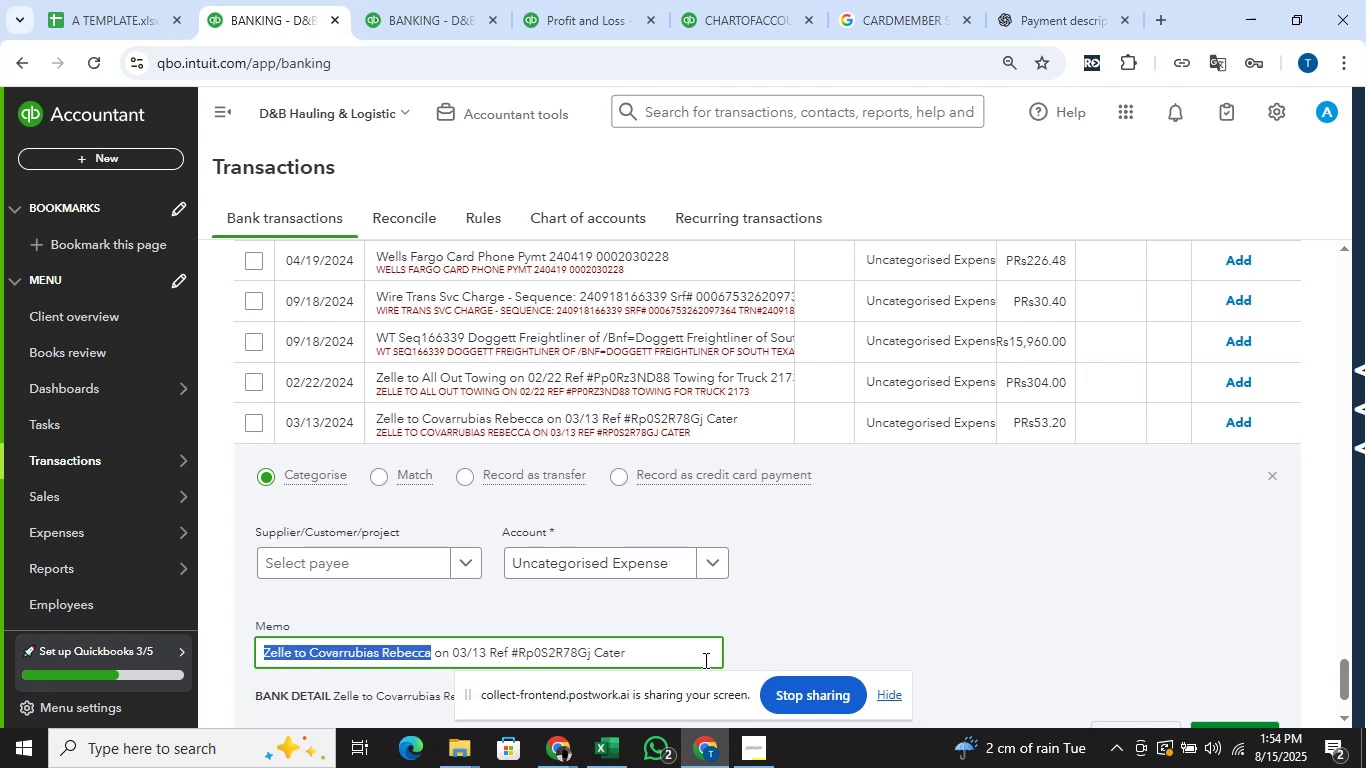 
key(Control+C)
 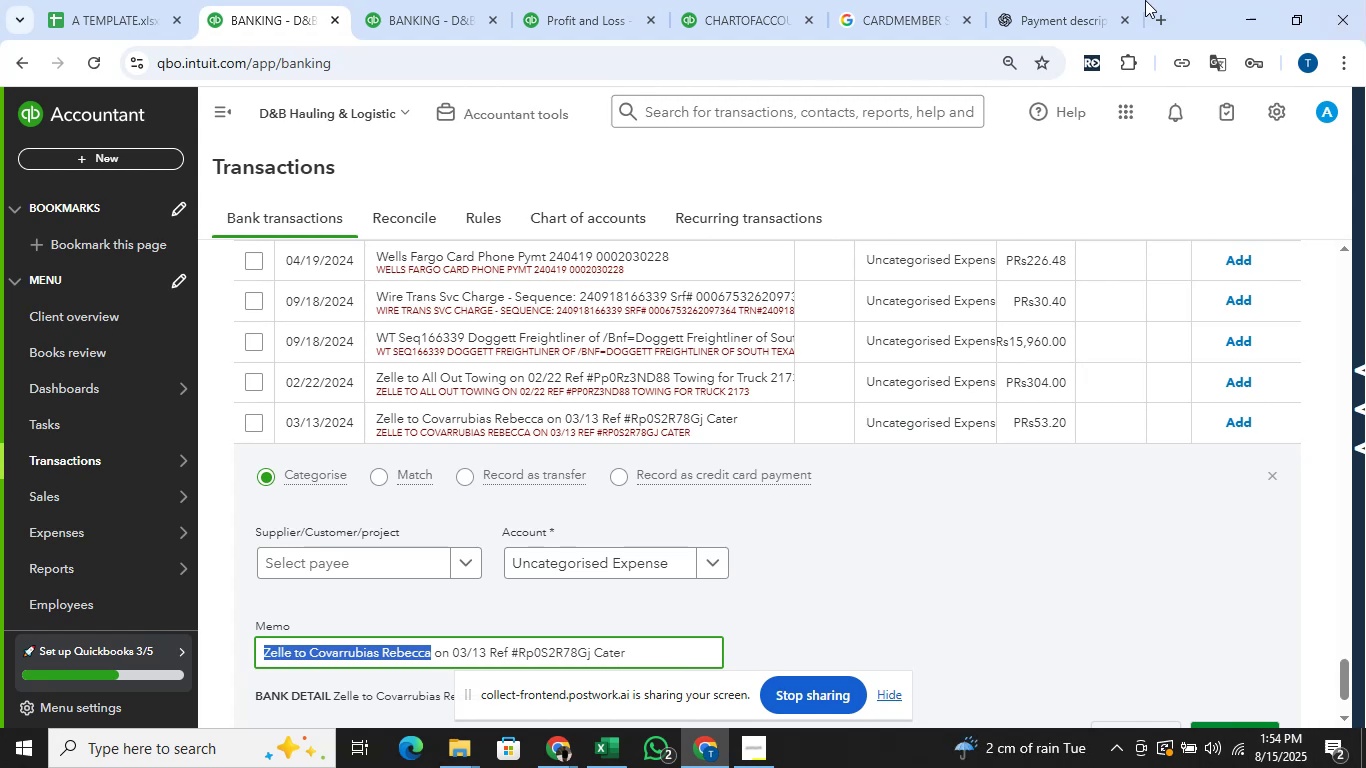 
wait(5.77)
 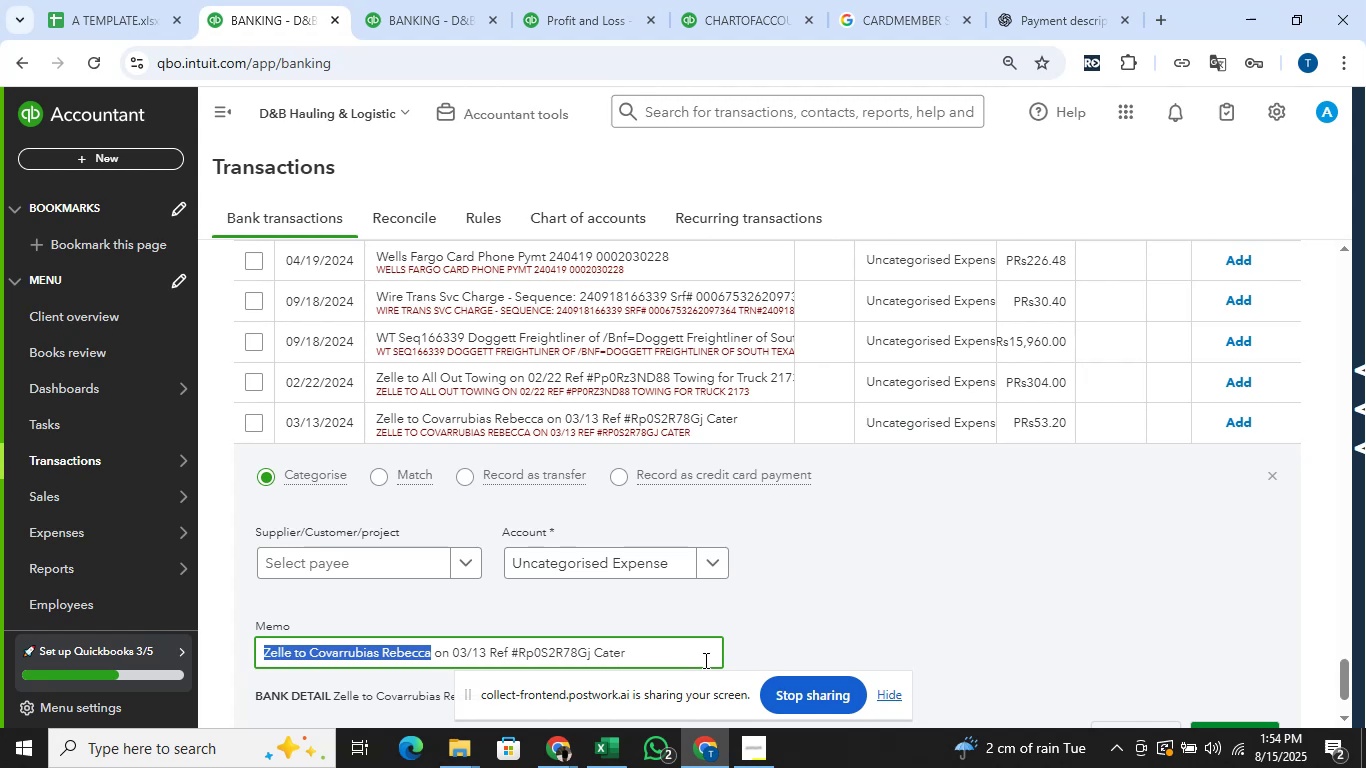 
scroll: coordinate [860, 159], scroll_direction: up, amount: 11.0
 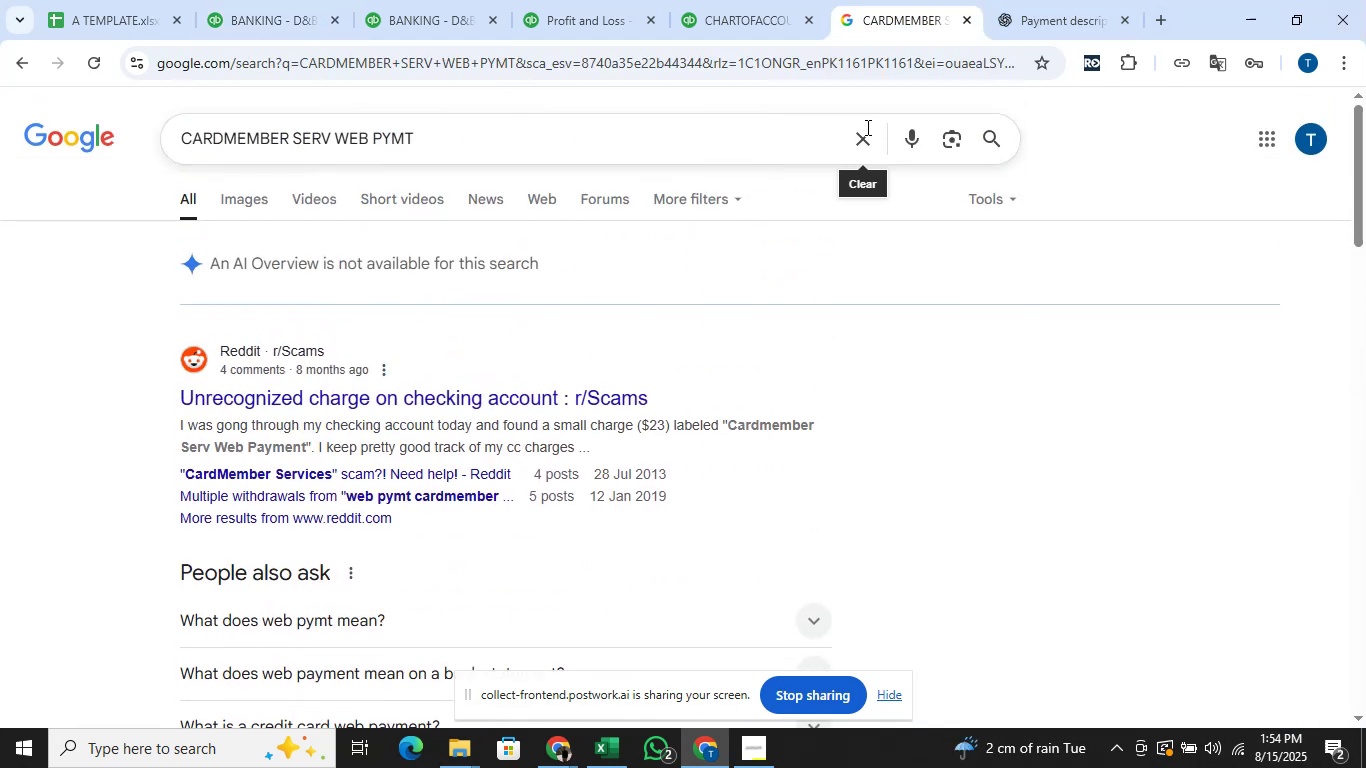 
double_click([823, 126])
 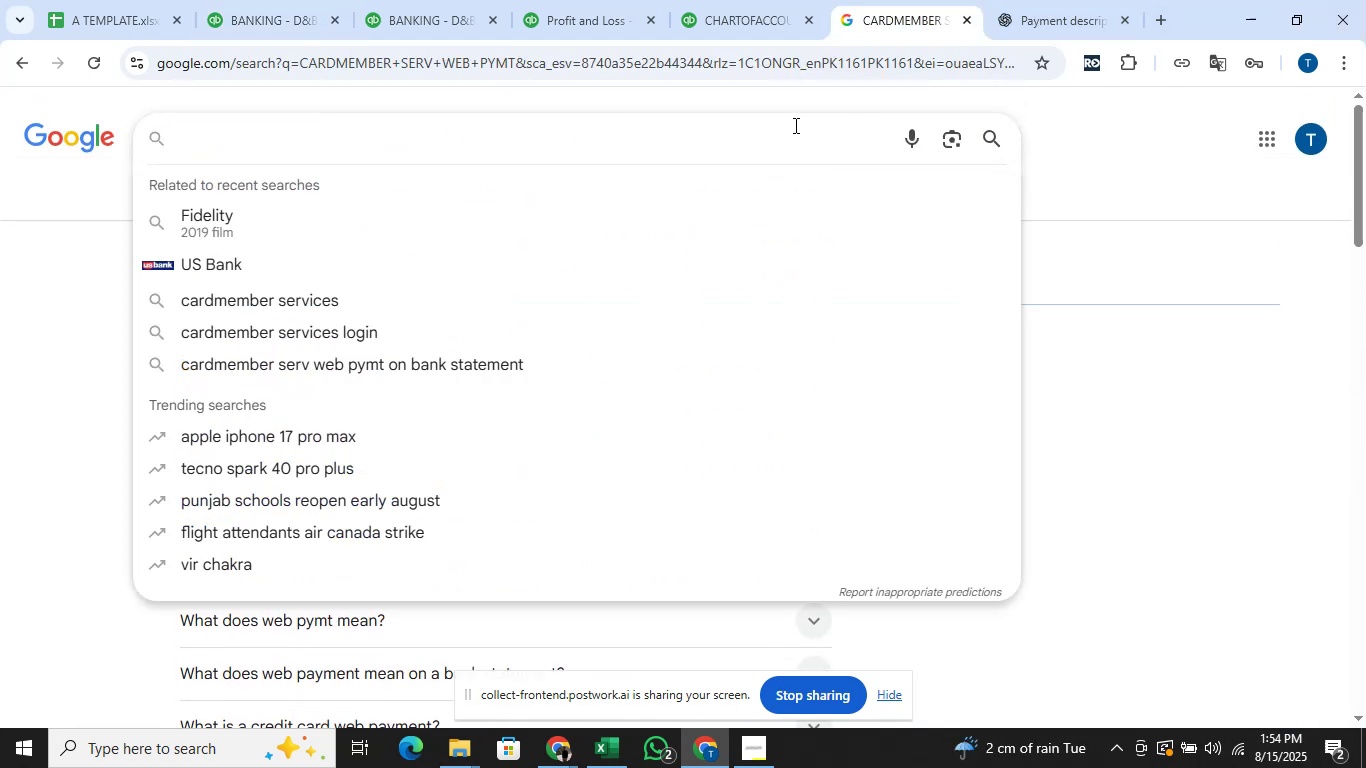 
key(Control+V)
 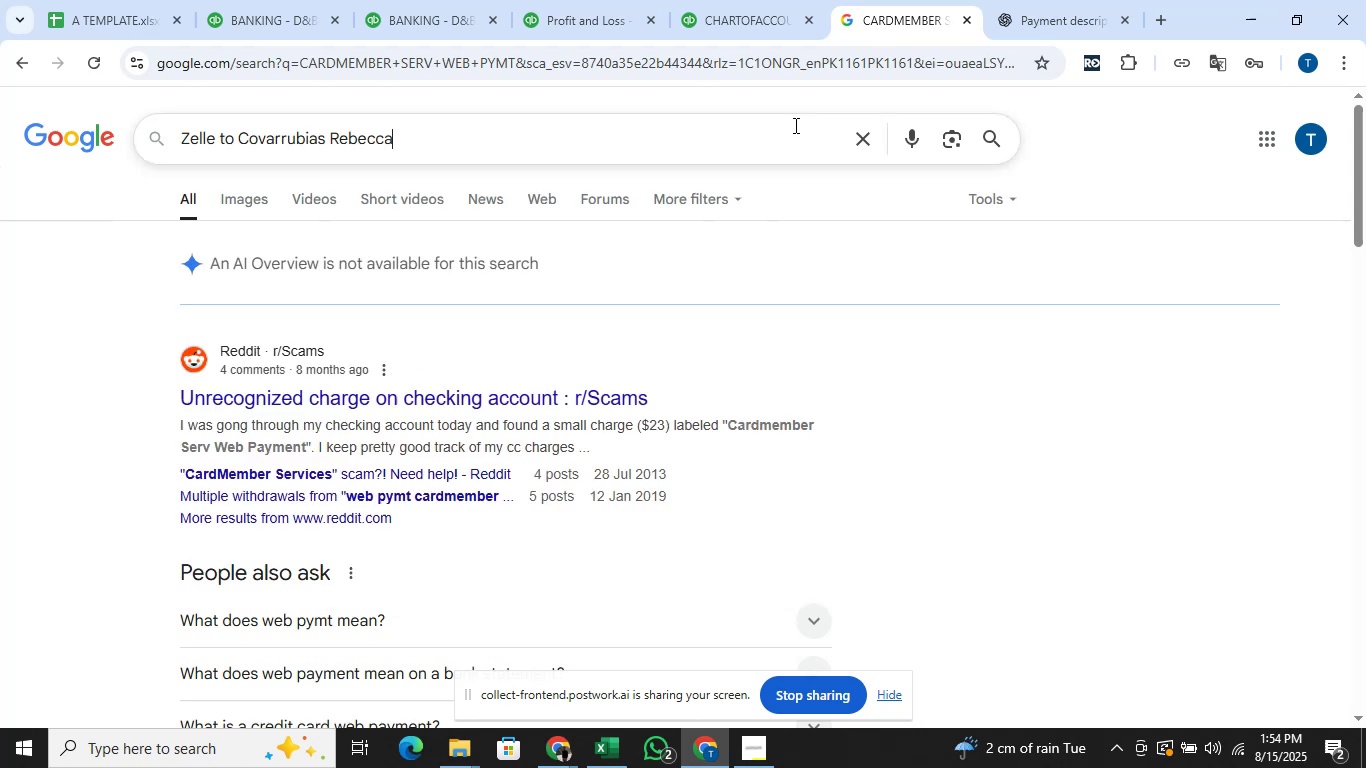 
key(Enter)
 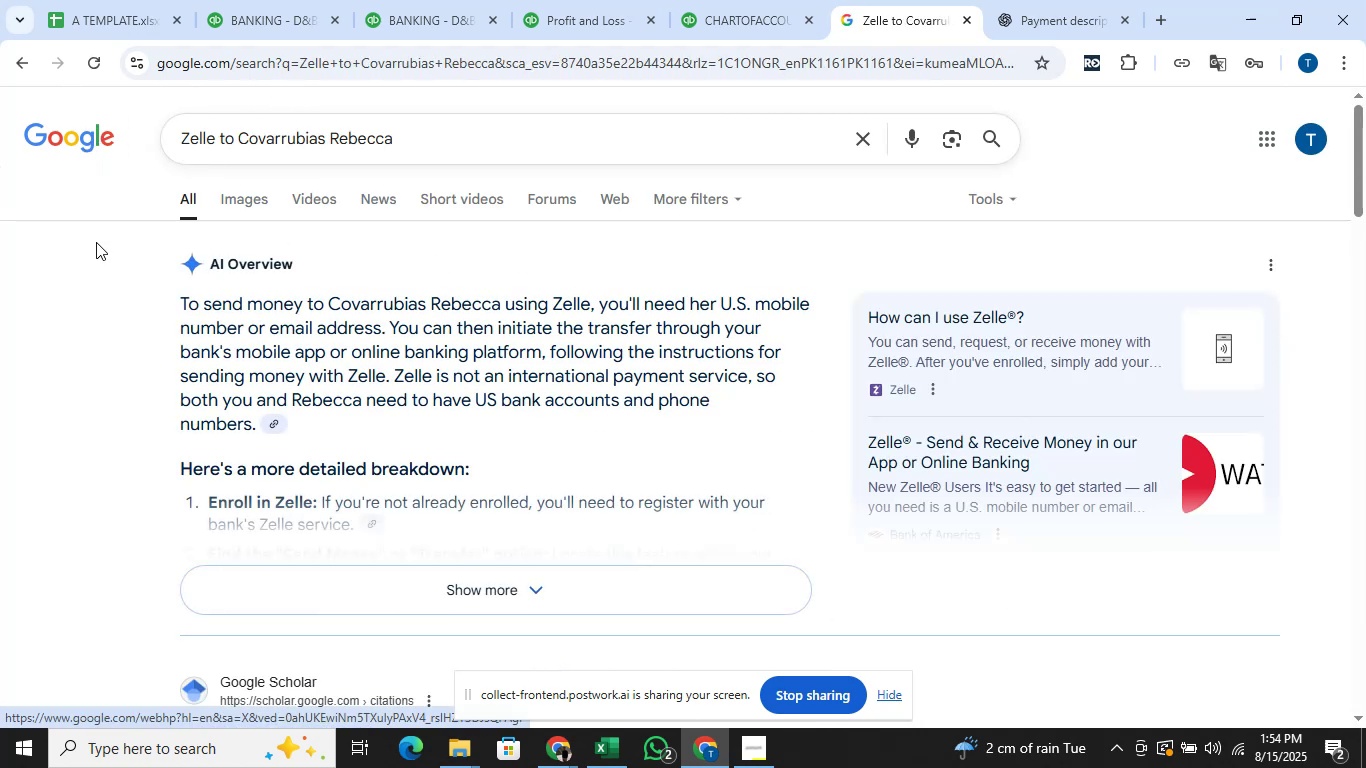 
wait(5.95)
 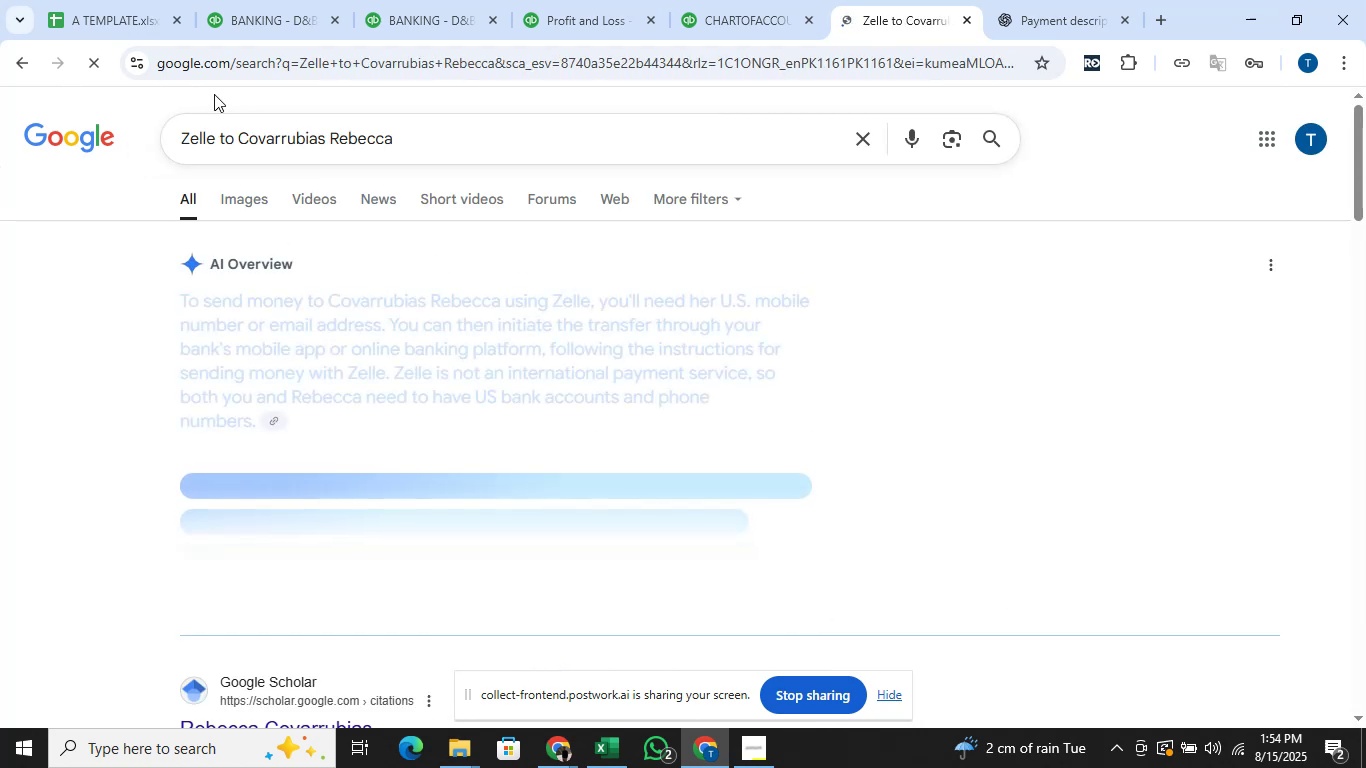 
scroll: coordinate [91, 265], scroll_direction: down, amount: 2.0
 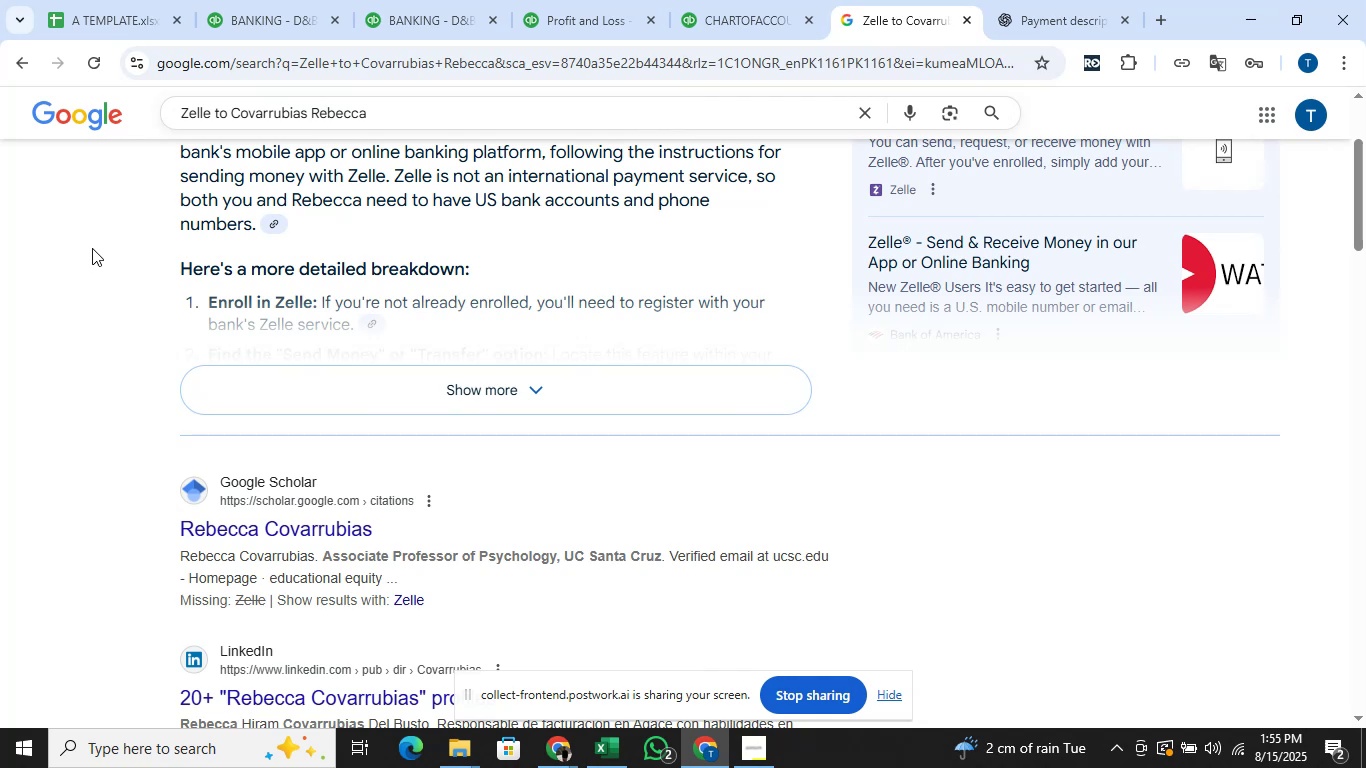 
wait(11.7)
 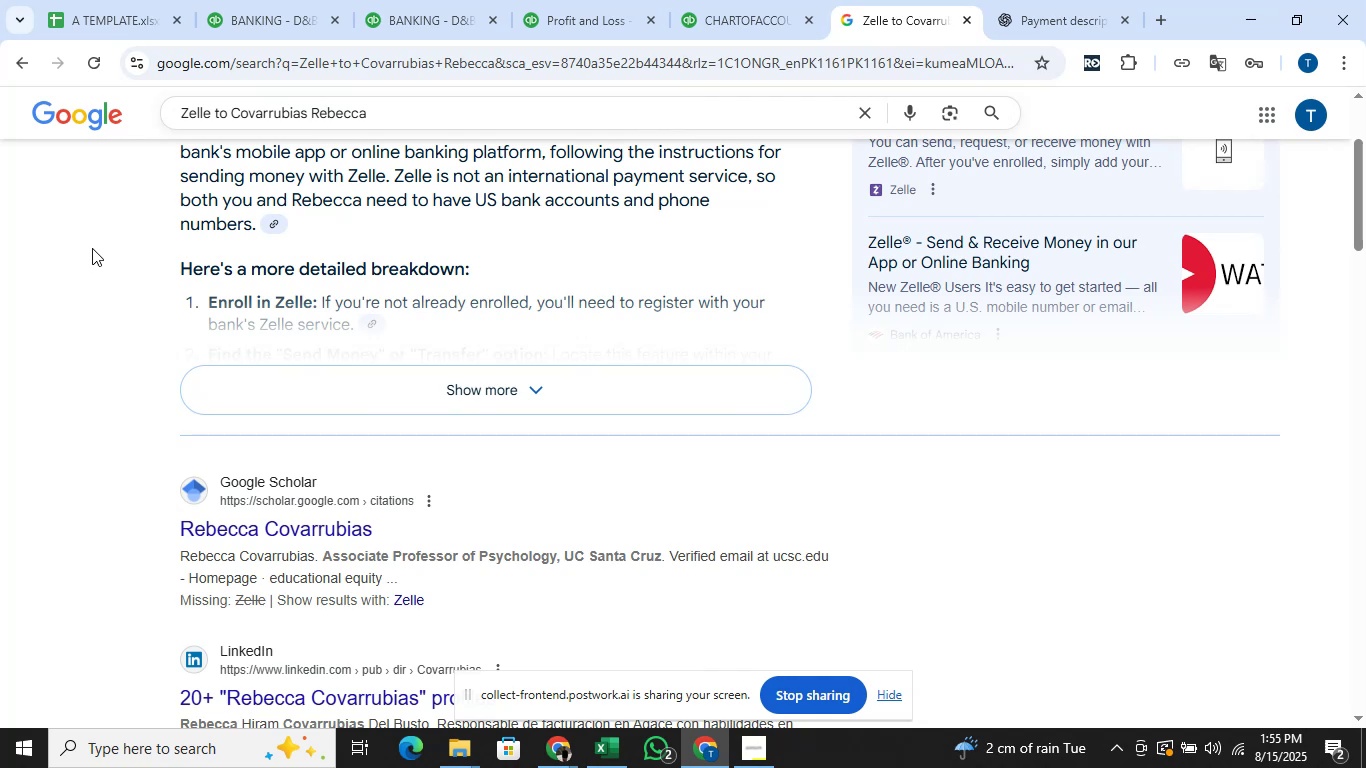 
left_click([533, 0])
 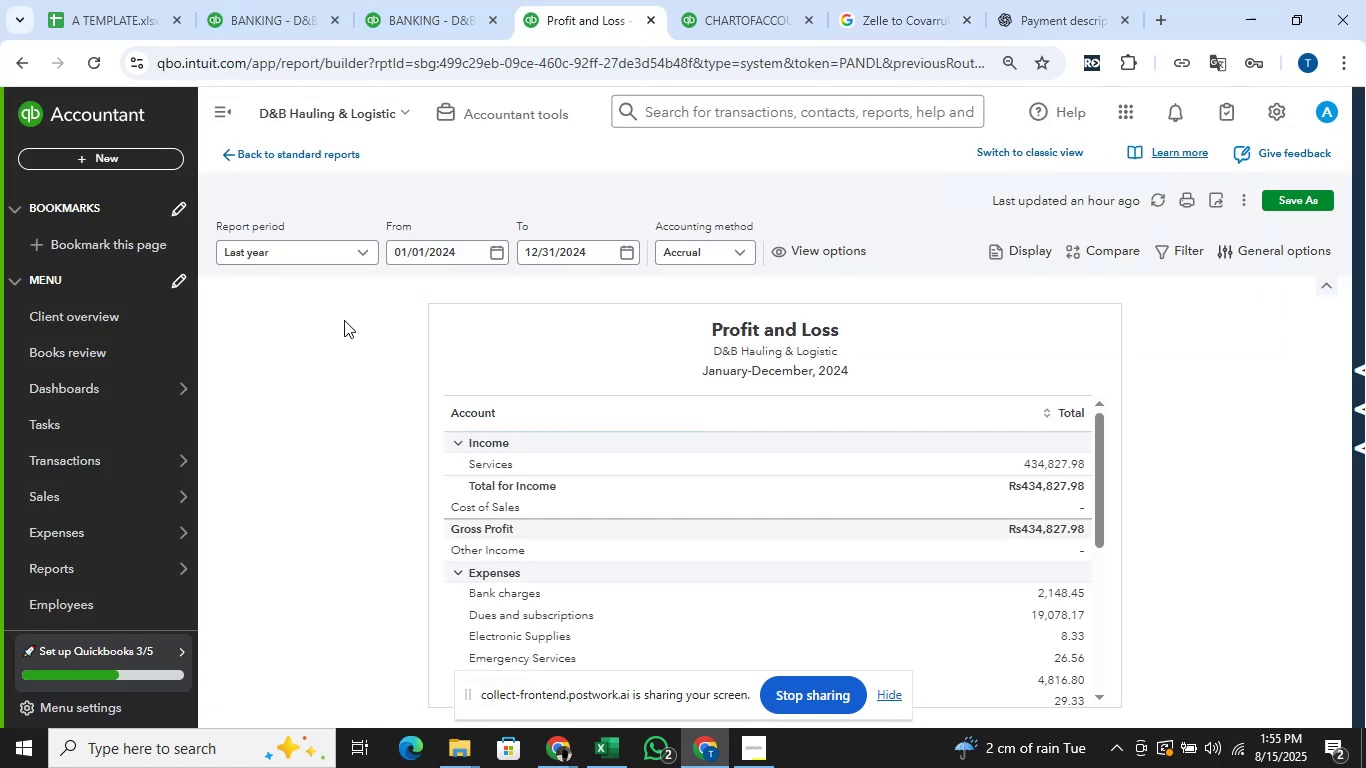 
scroll: coordinate [804, 491], scroll_direction: down, amount: 1.0
 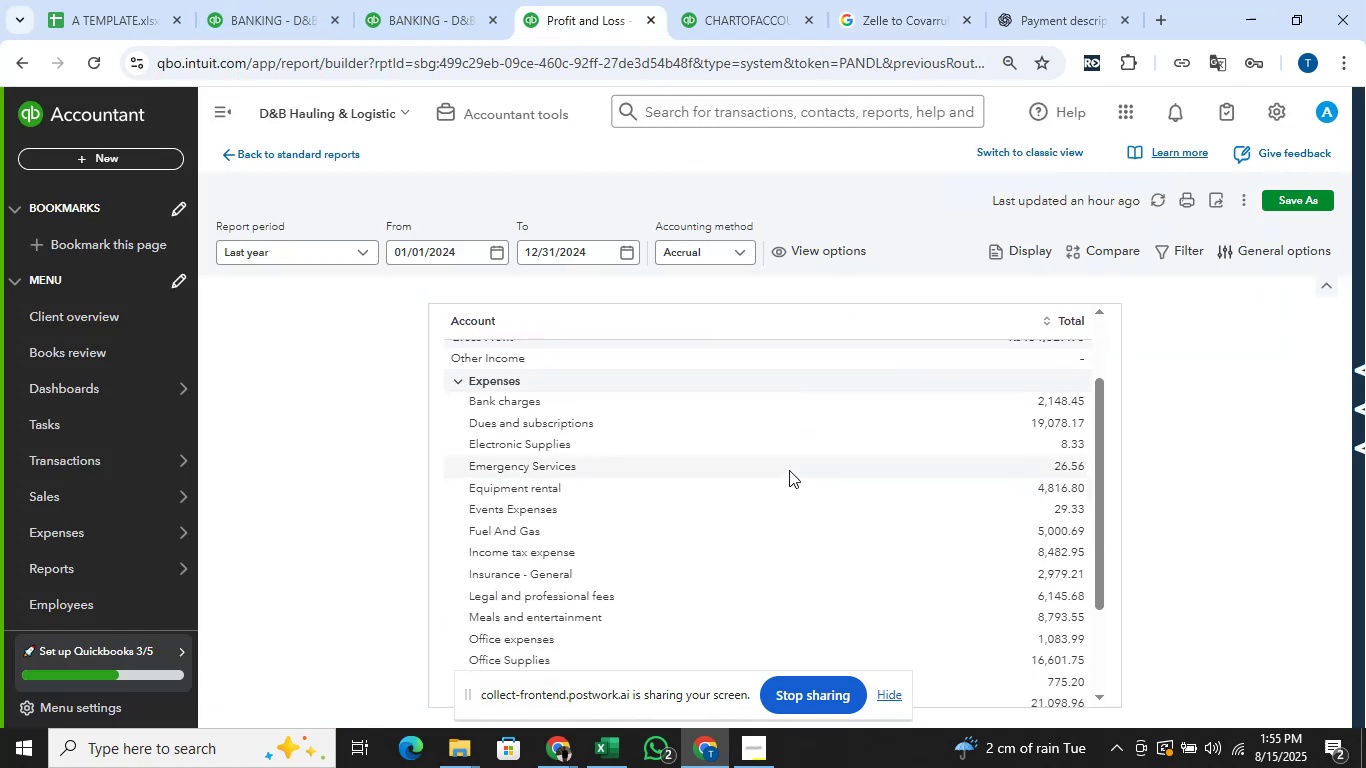 
left_click([293, 0])
 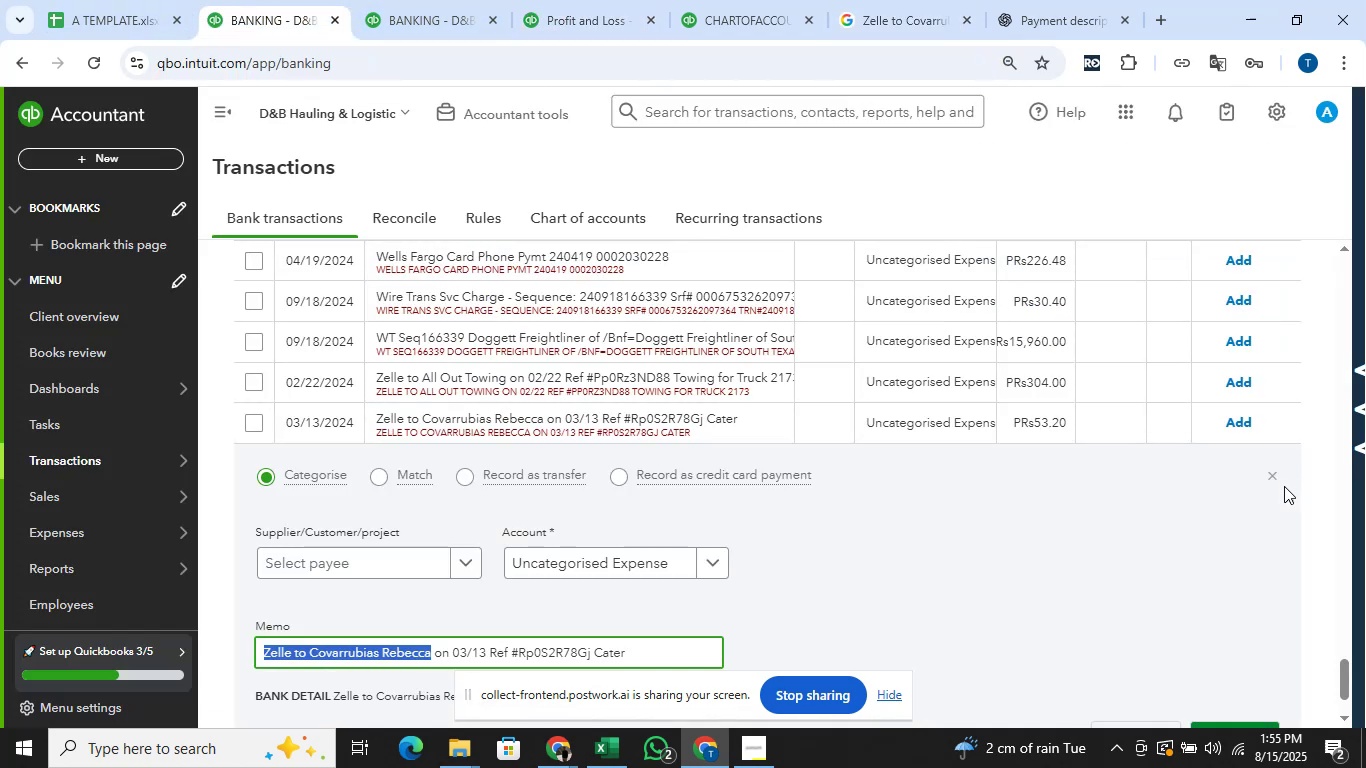 
left_click([1273, 483])
 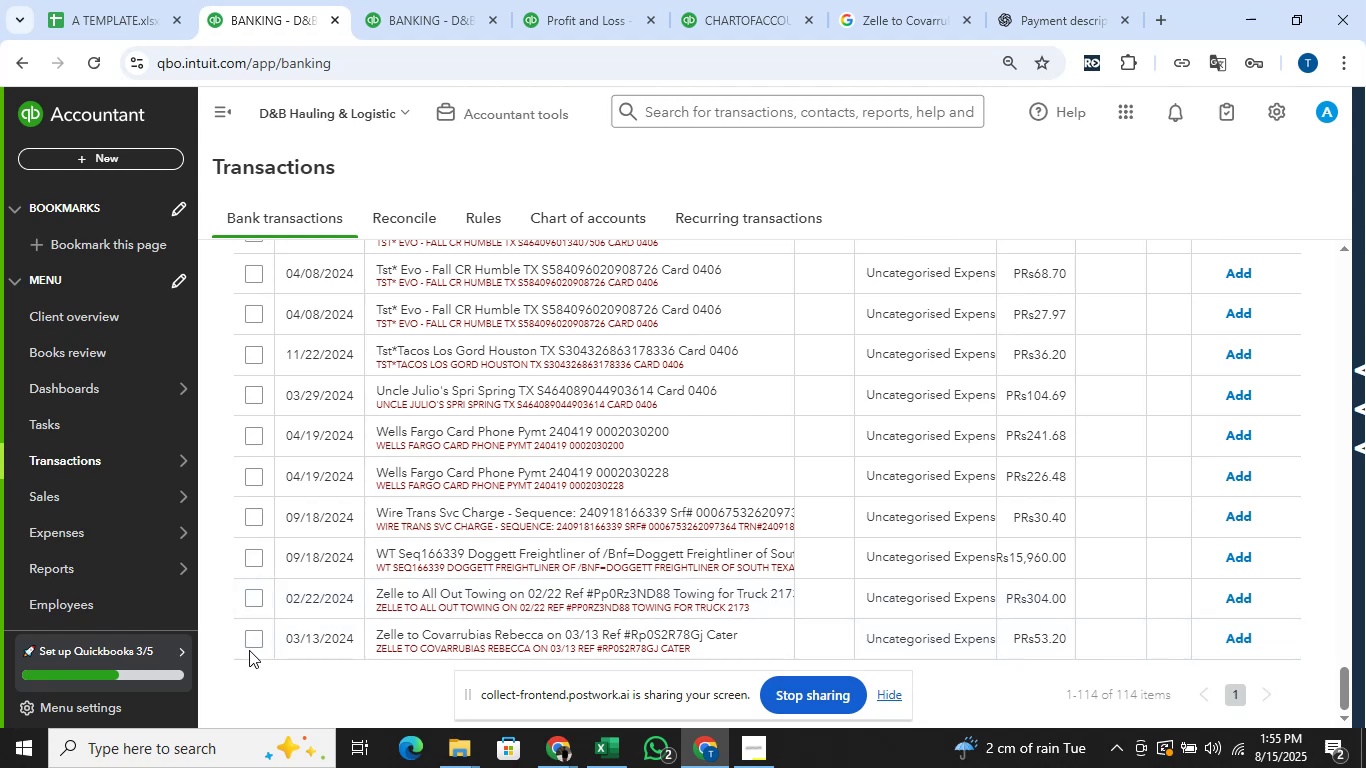 
left_click([257, 642])
 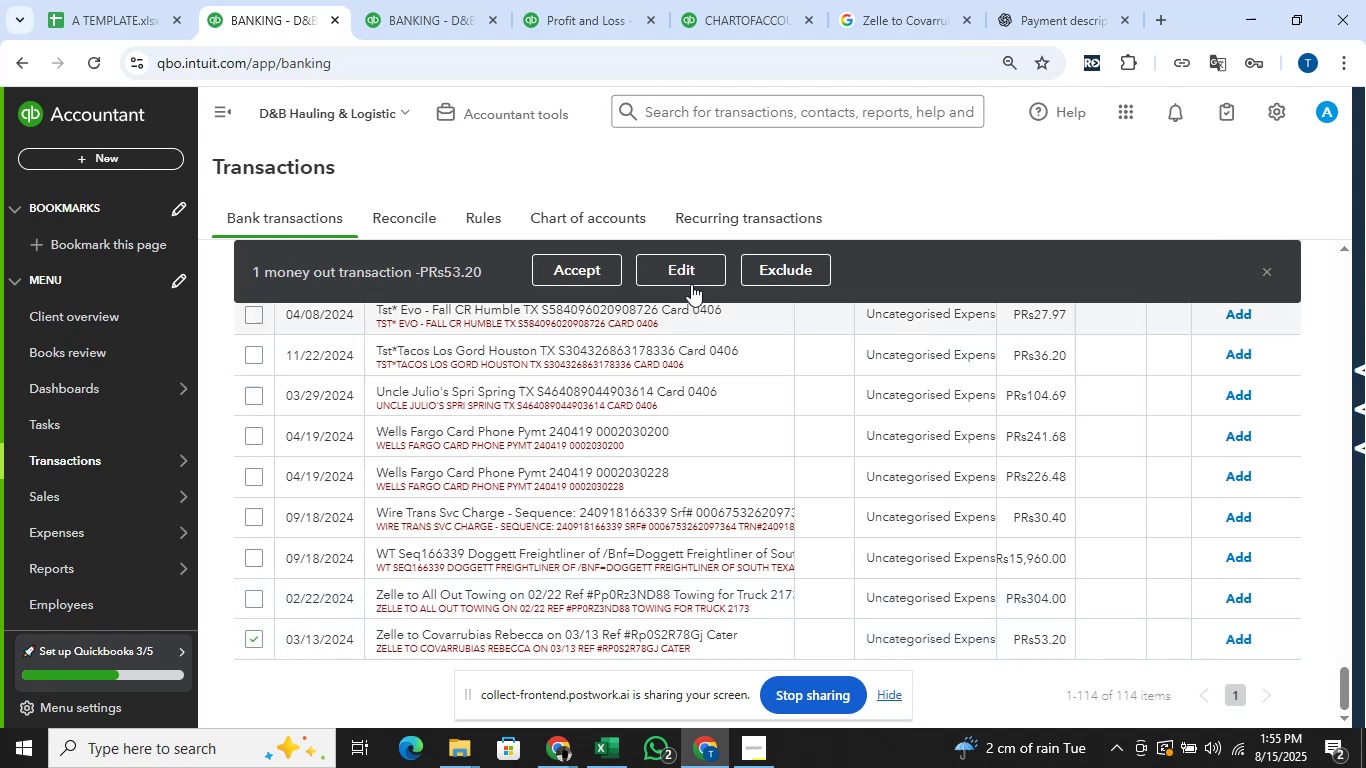 
left_click([695, 268])
 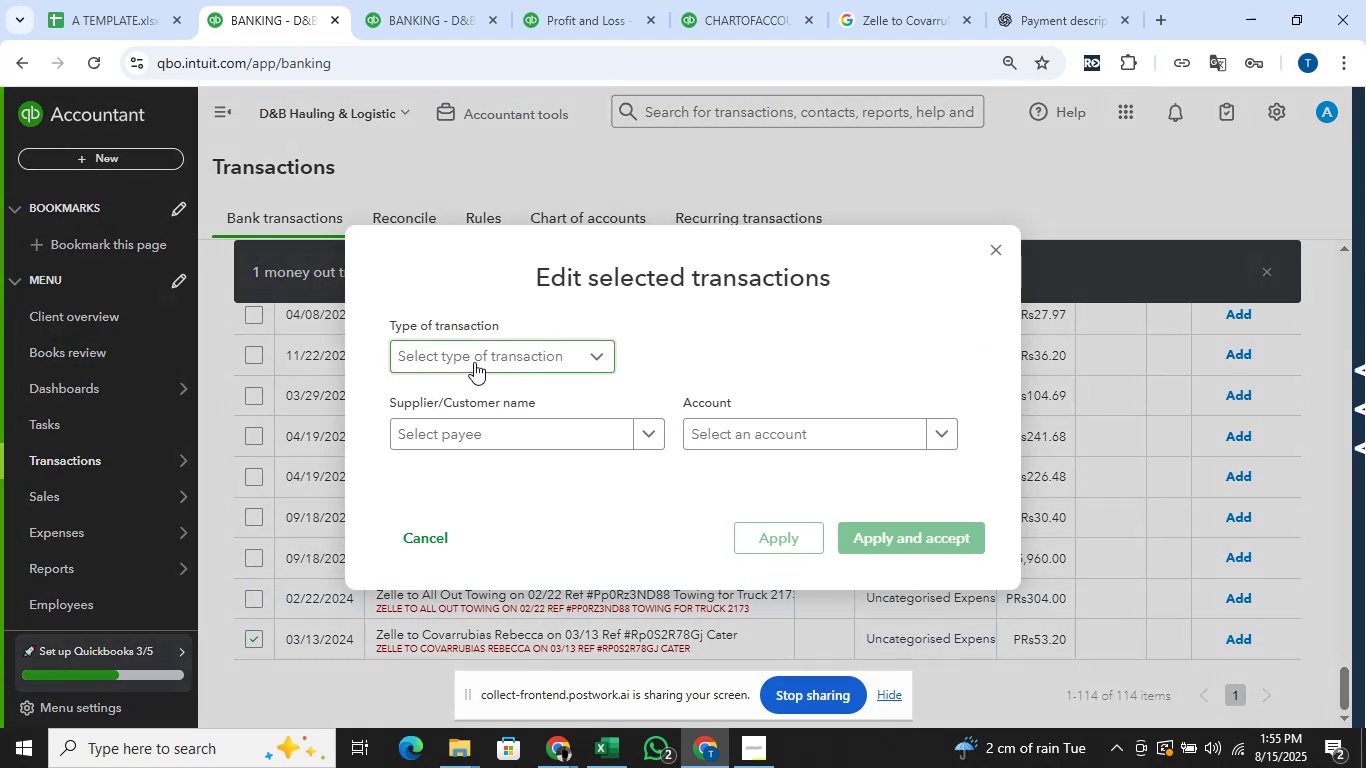 
left_click([490, 341])
 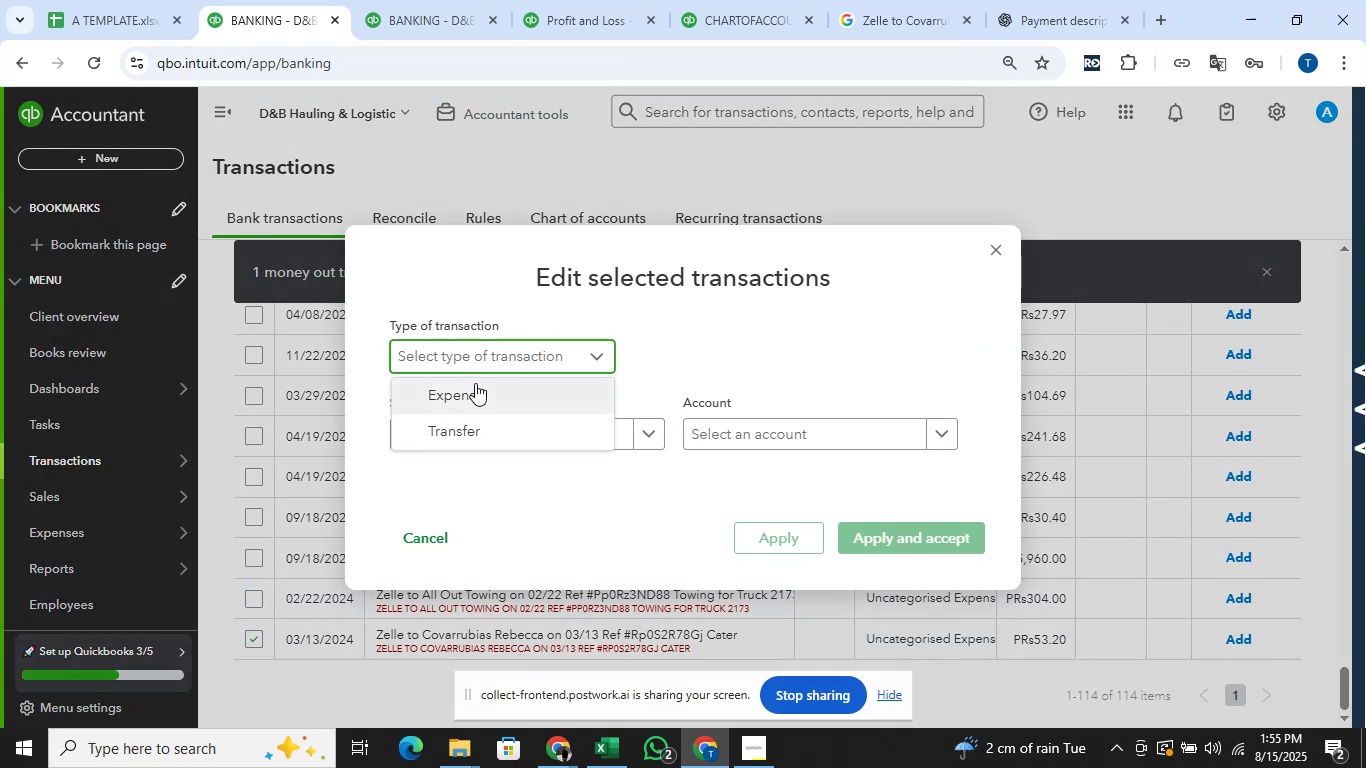 
left_click([475, 383])
 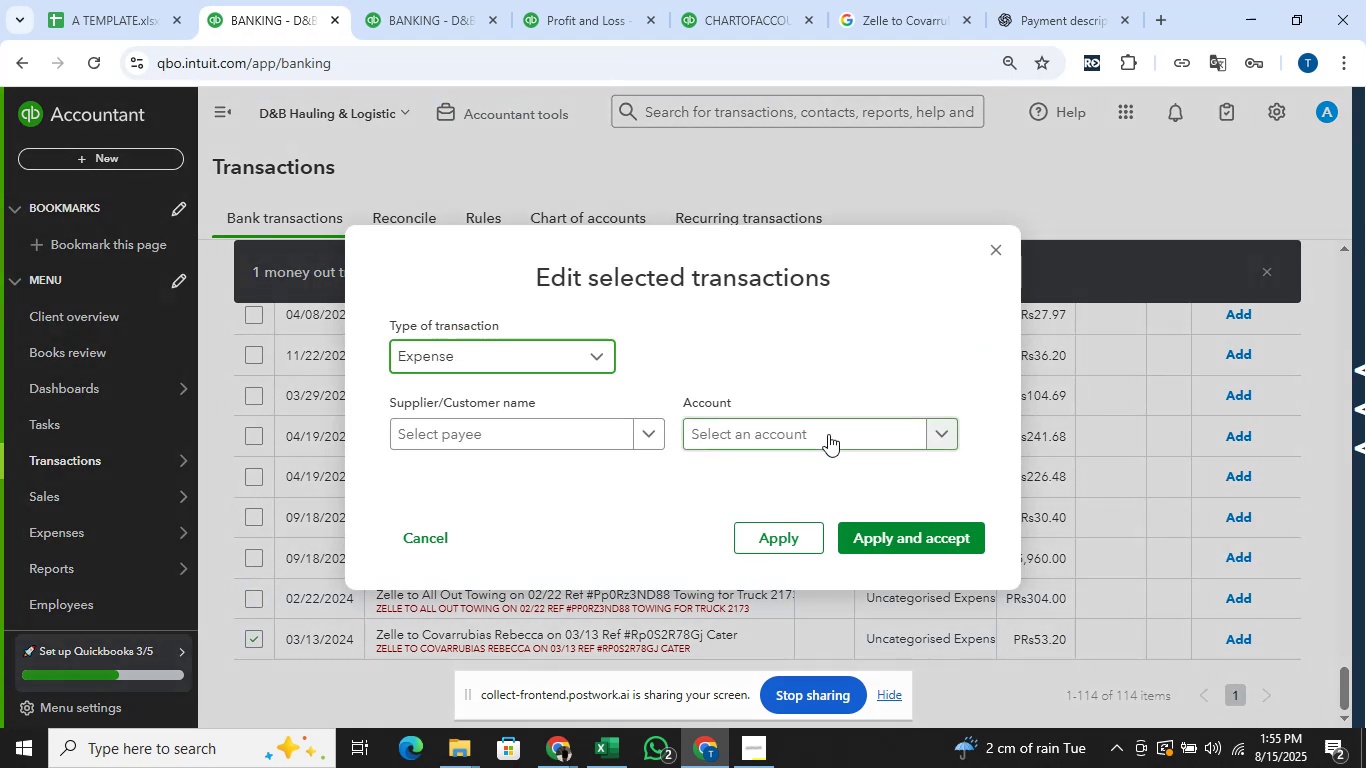 
left_click([828, 434])
 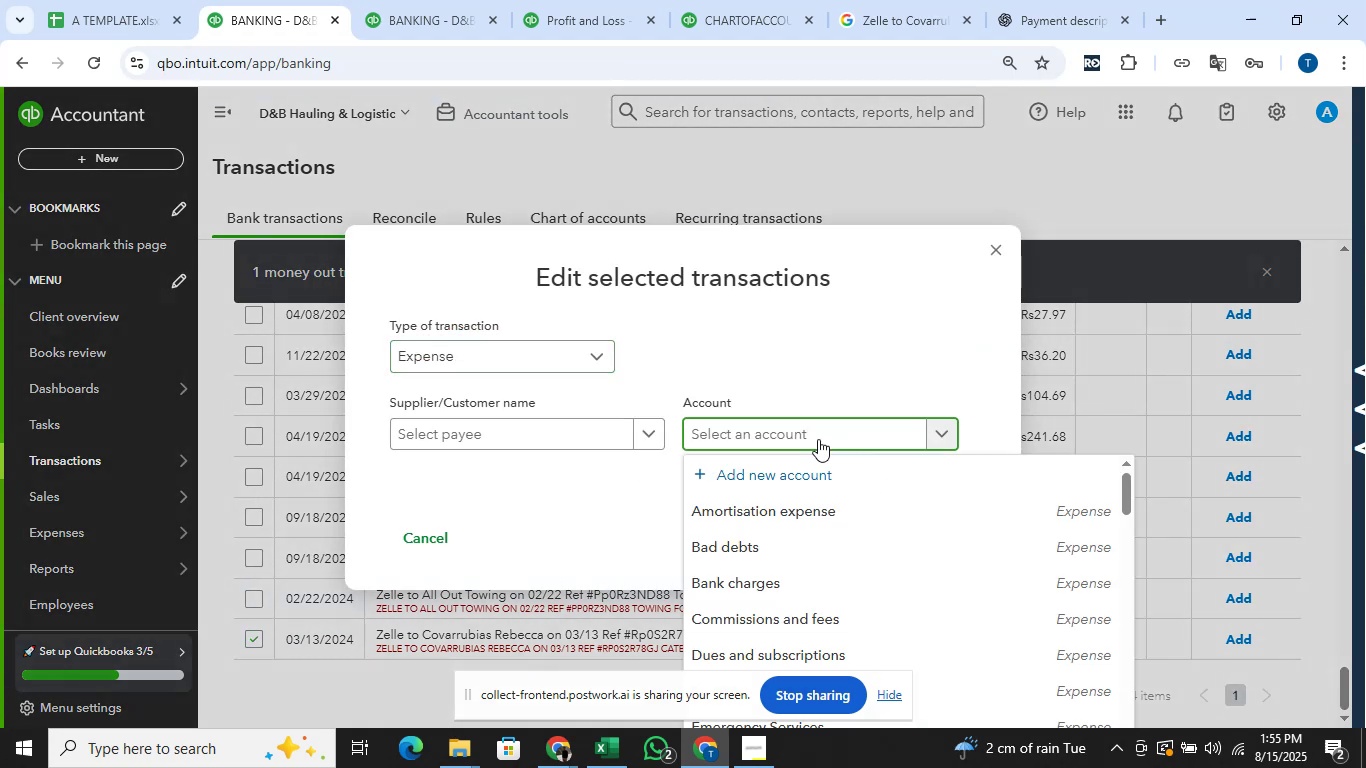 
type(pers)
 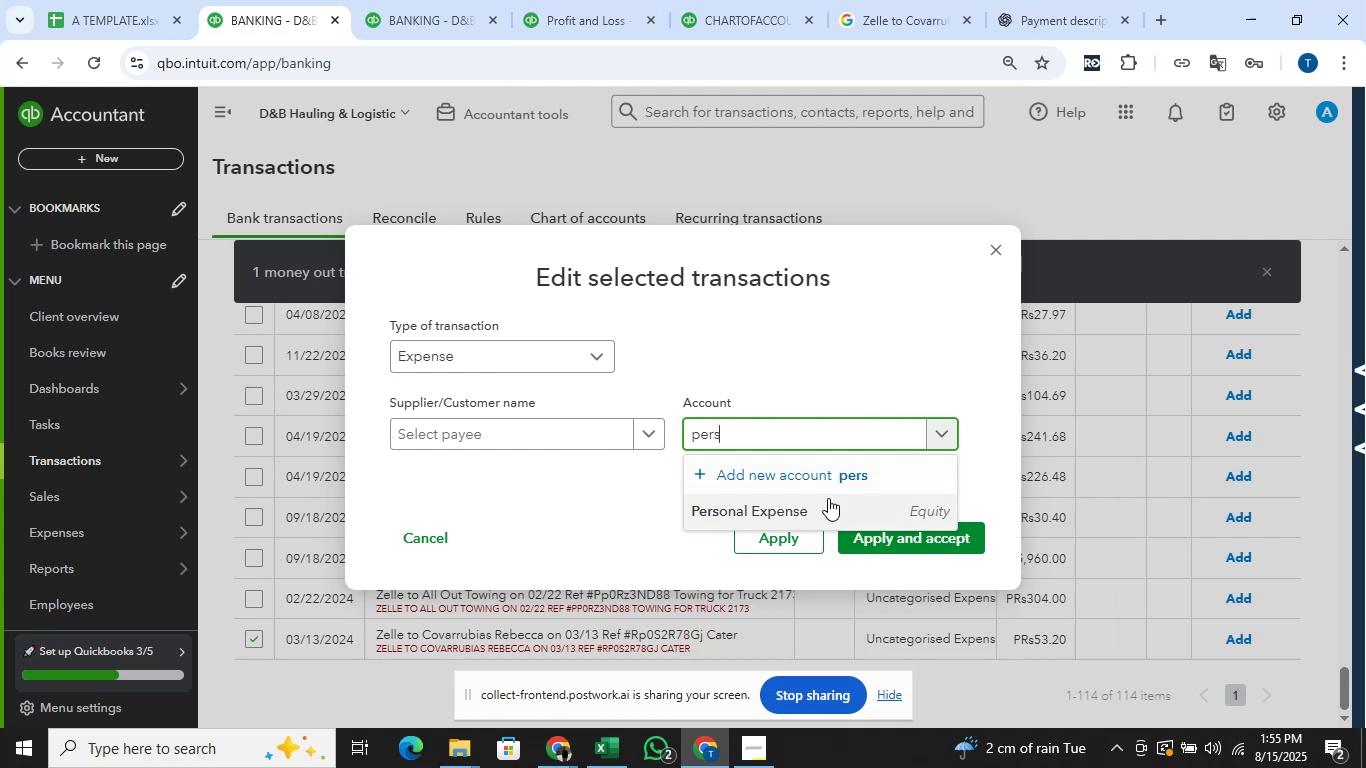 
double_click([941, 535])
 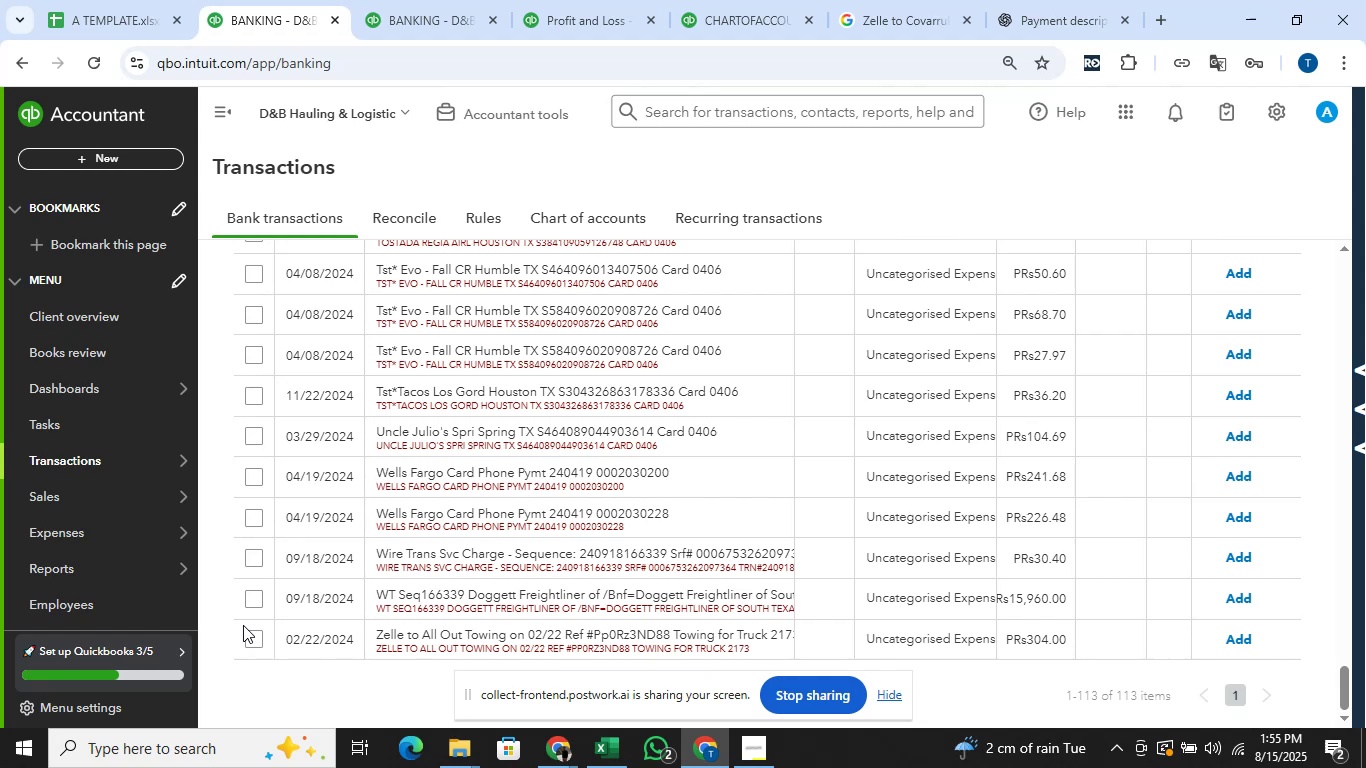 
wait(14.34)
 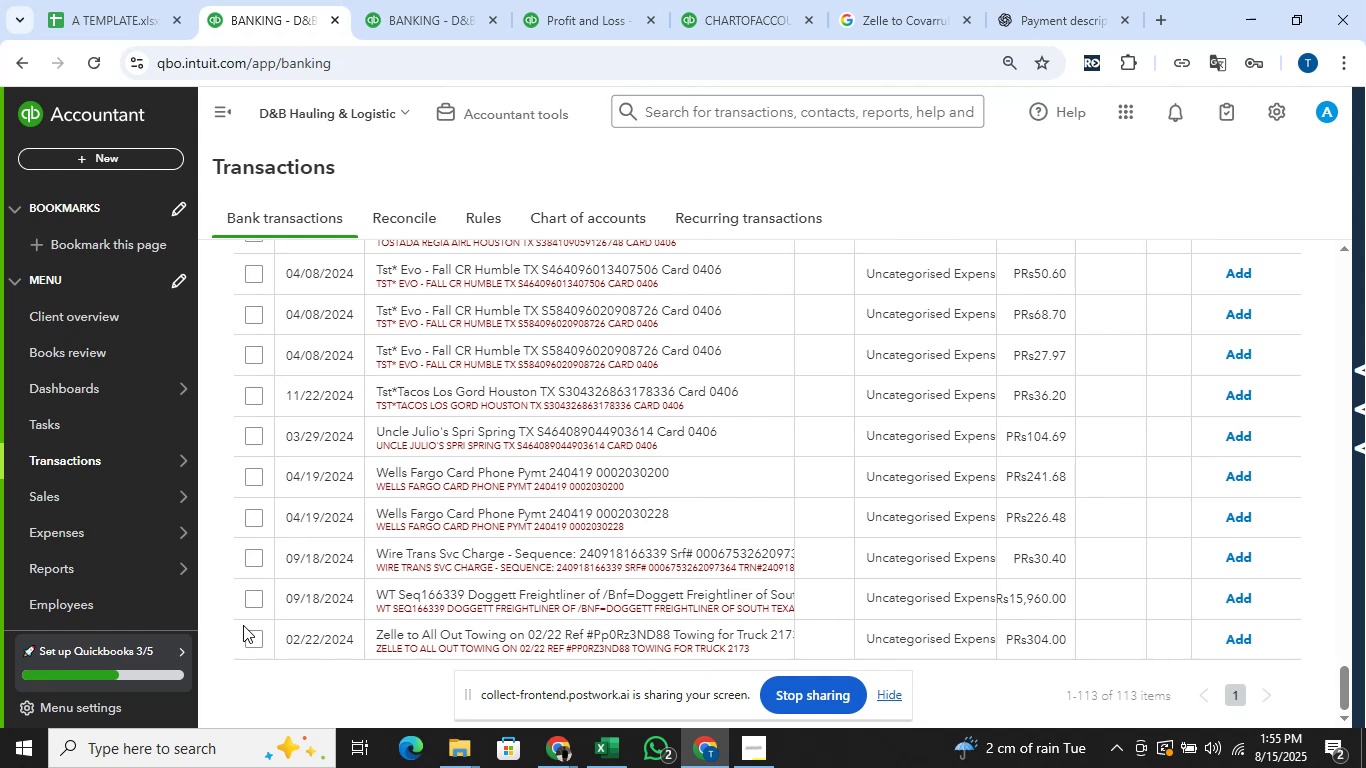 
left_click([285, 654])
 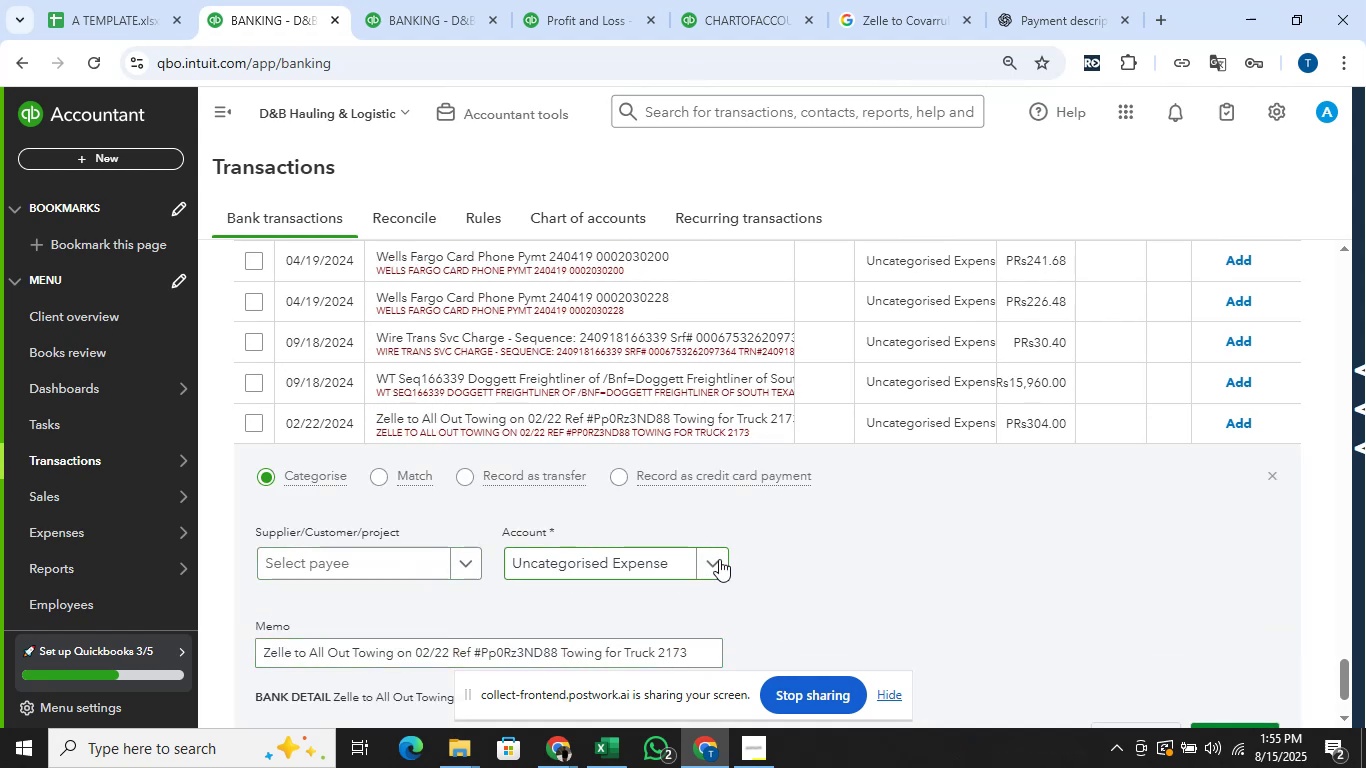 
left_click([650, 568])
 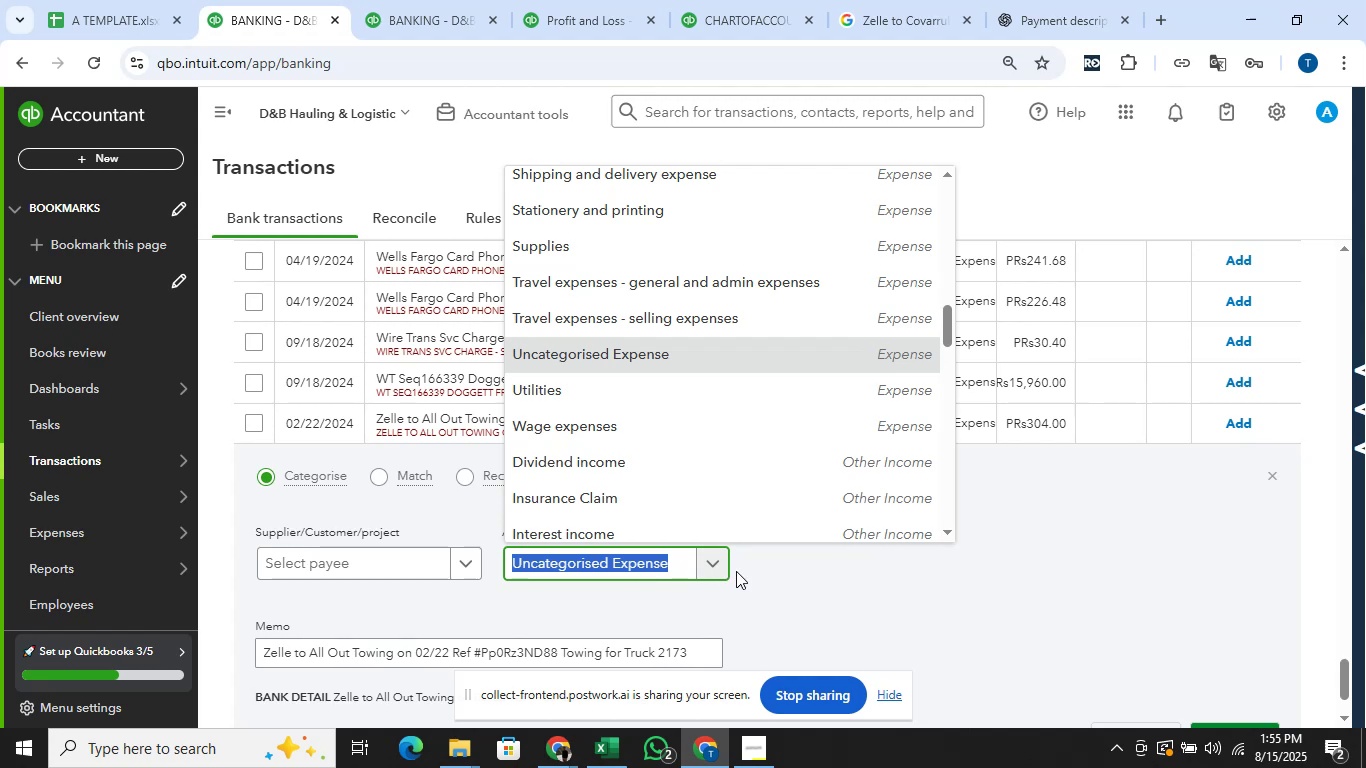 
type(re)
 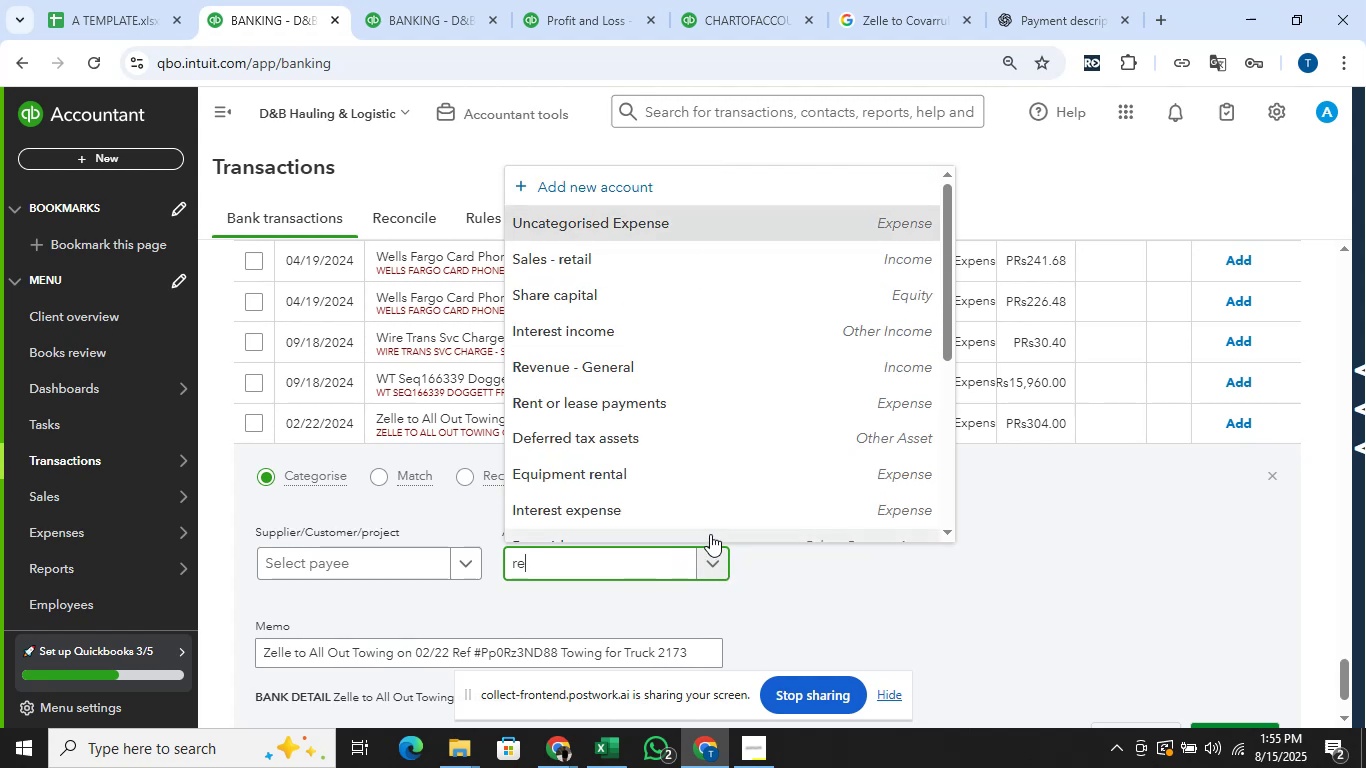 
key(P)
 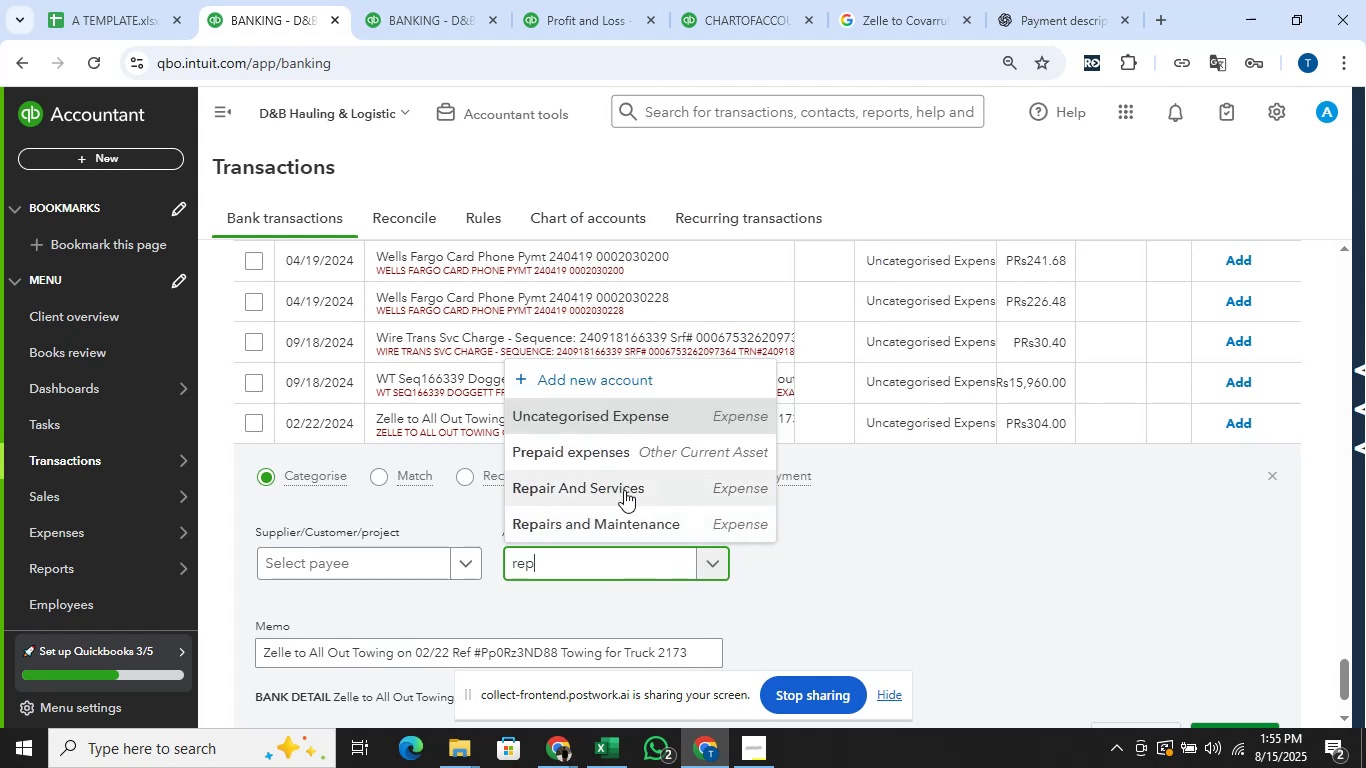 
left_click([628, 493])
 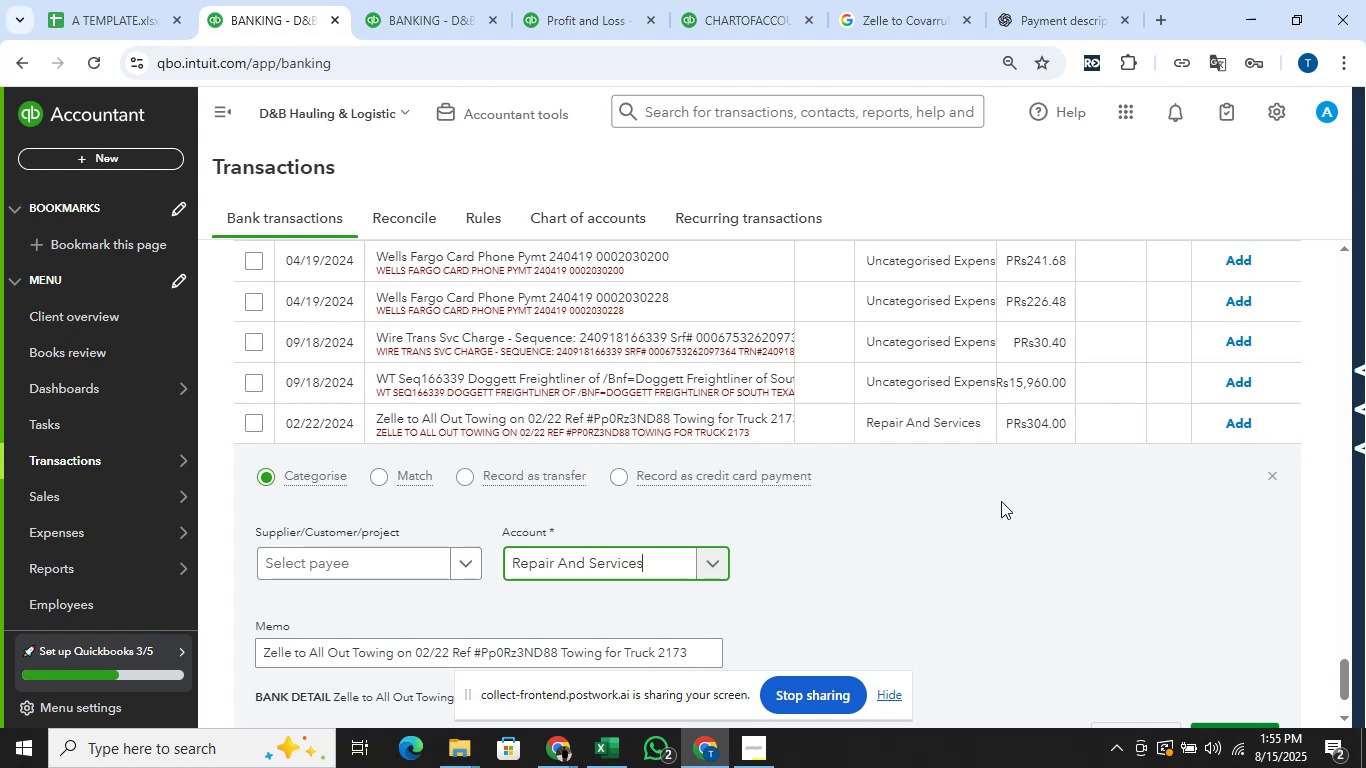 
scroll: coordinate [993, 474], scroll_direction: down, amount: 3.0
 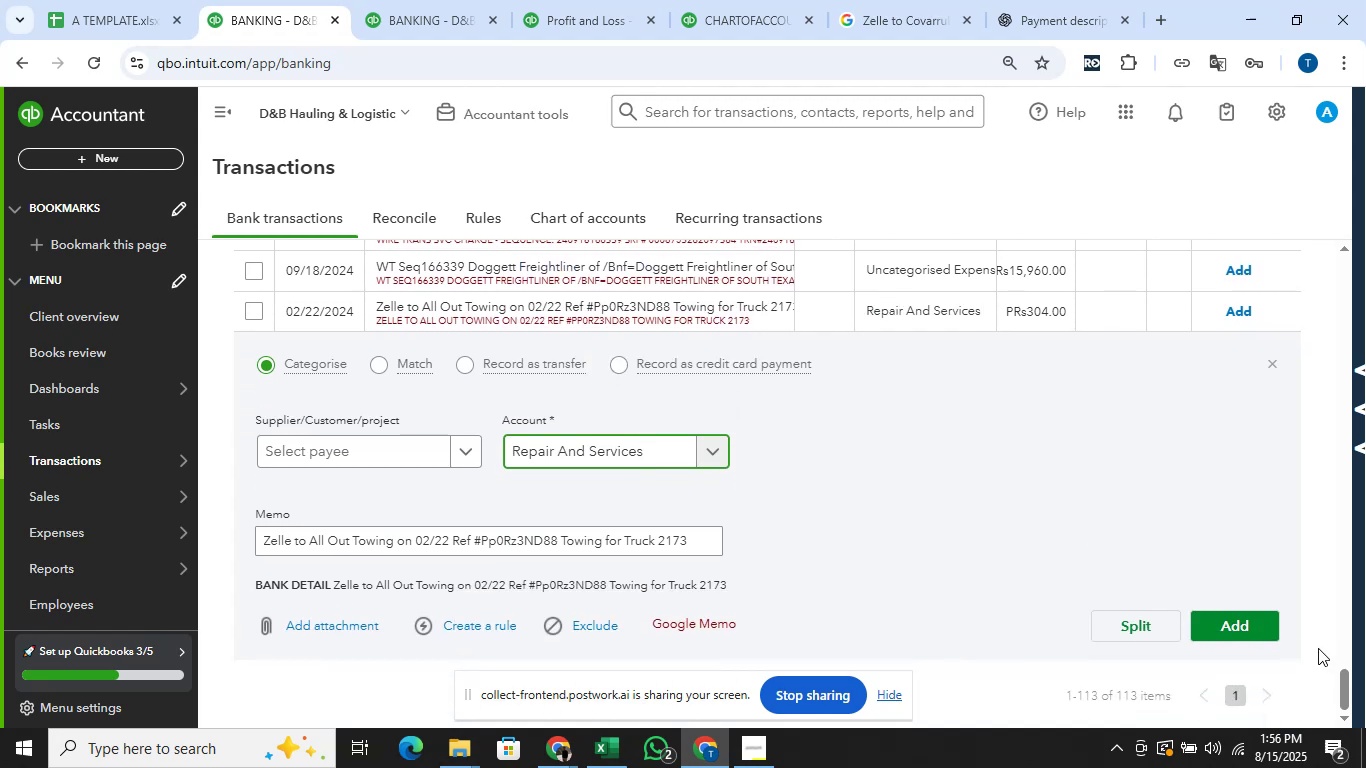 
left_click([1262, 624])
 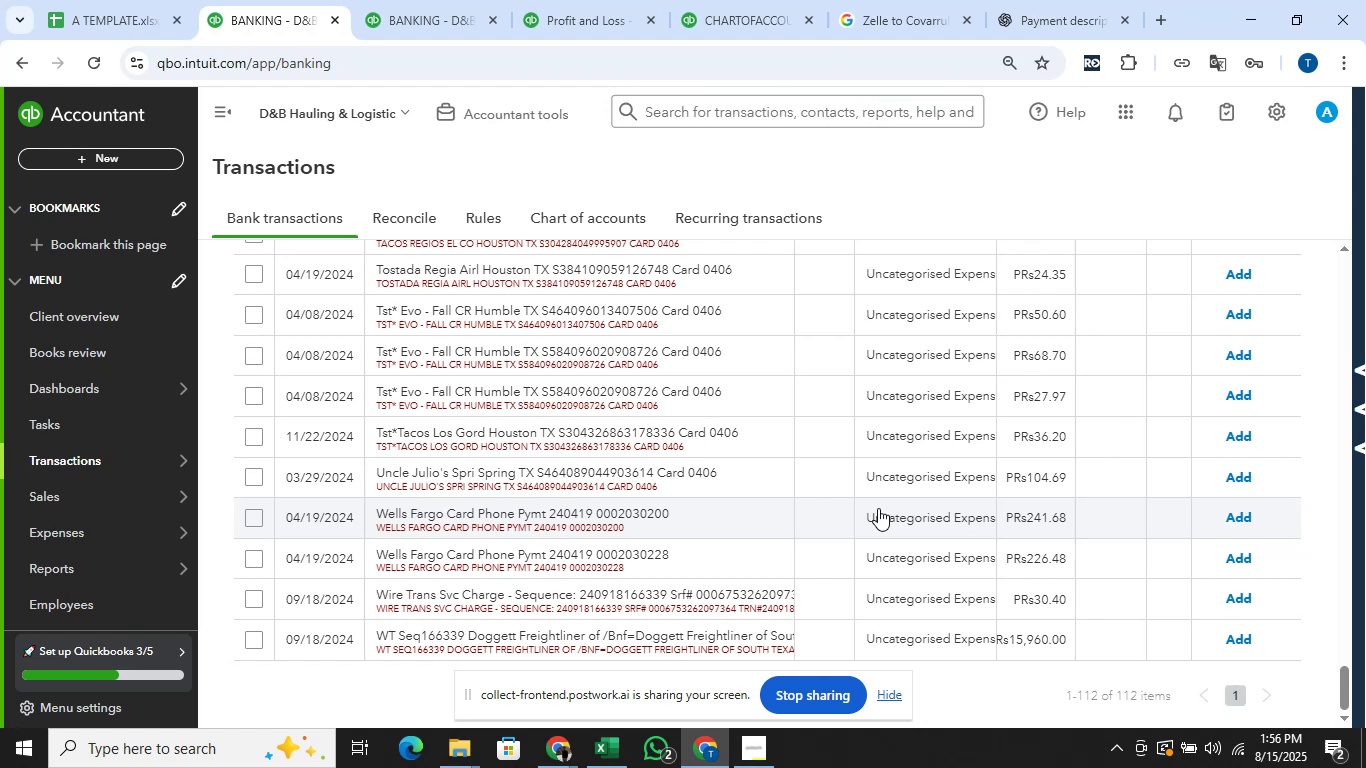 
wait(18.36)
 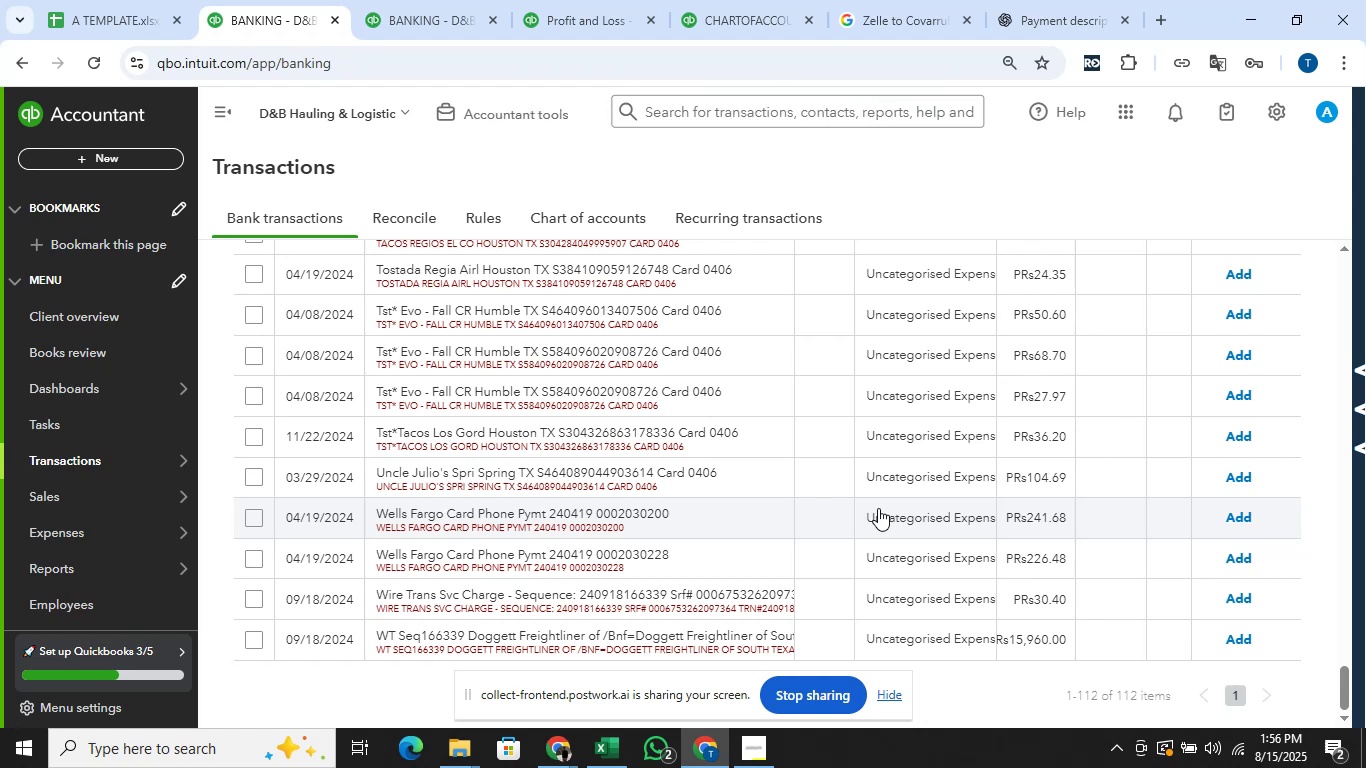 
scroll: coordinate [832, 320], scroll_direction: down, amount: 2.0
 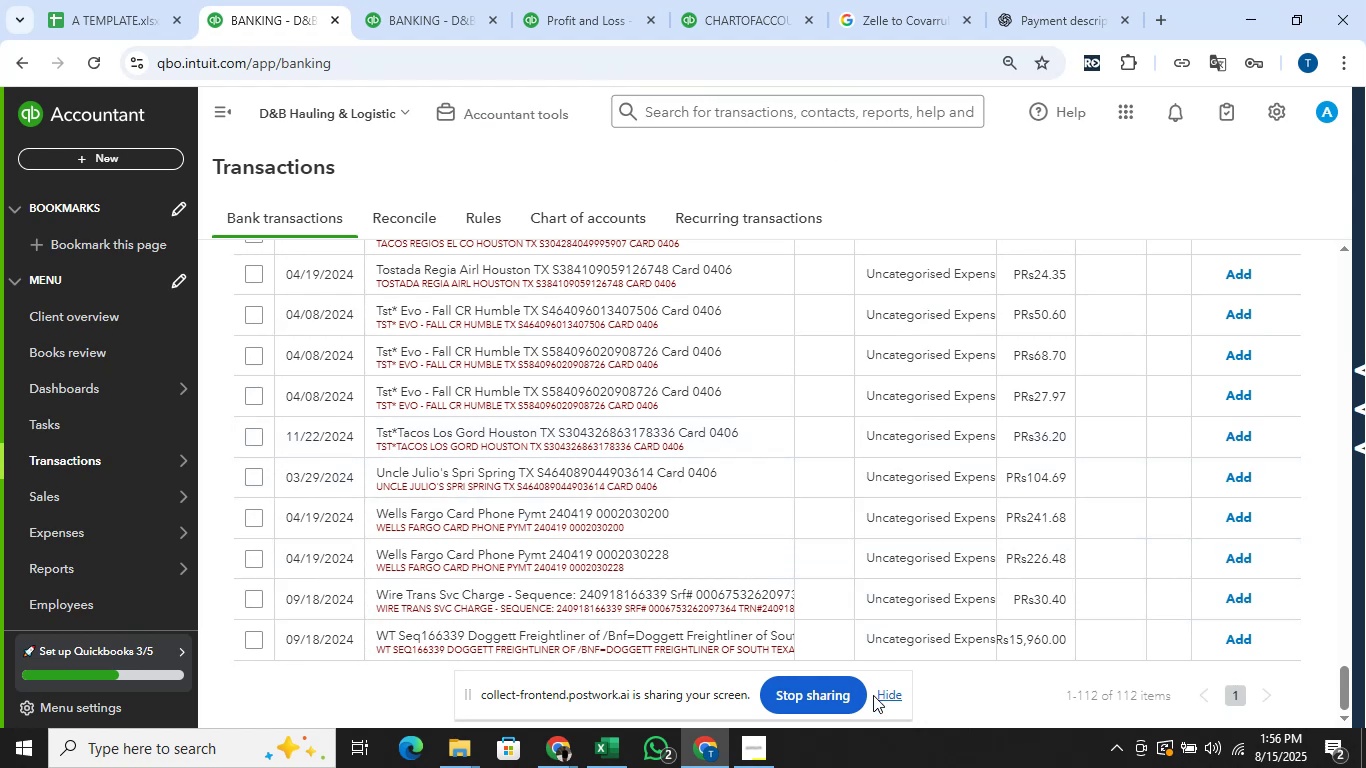 
left_click([884, 696])
 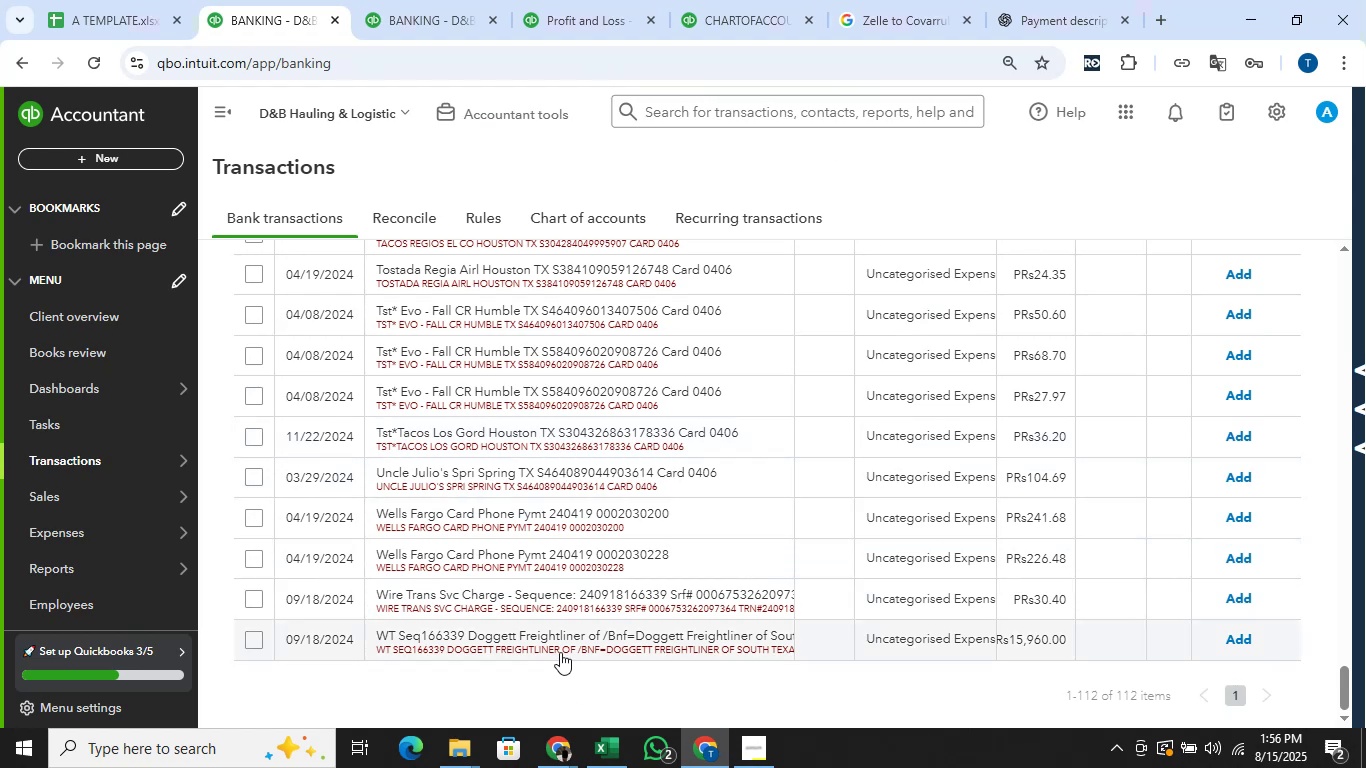 
left_click_drag(start_coordinate=[560, 651], to_coordinate=[369, 658])
 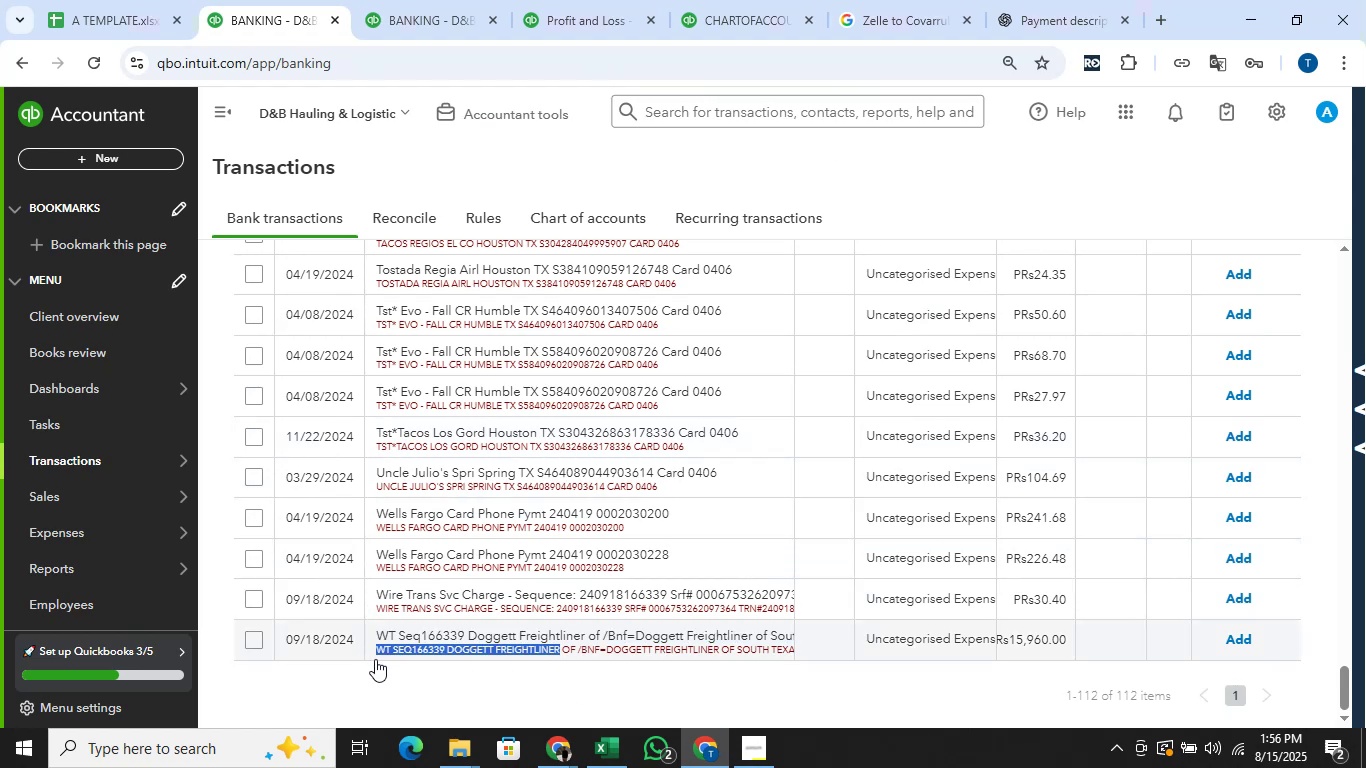 
key(Control+C)
 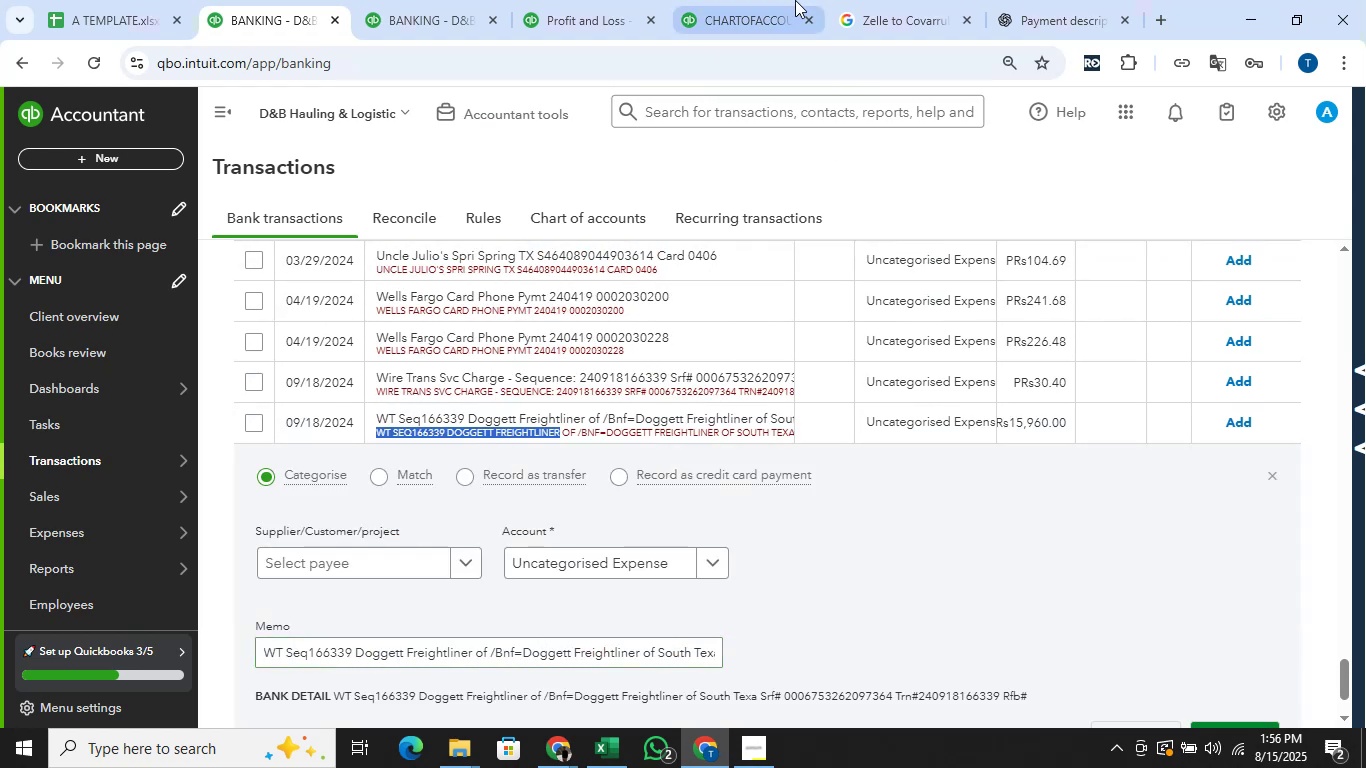 
left_click_drag(start_coordinate=[885, 9], to_coordinate=[890, 9])
 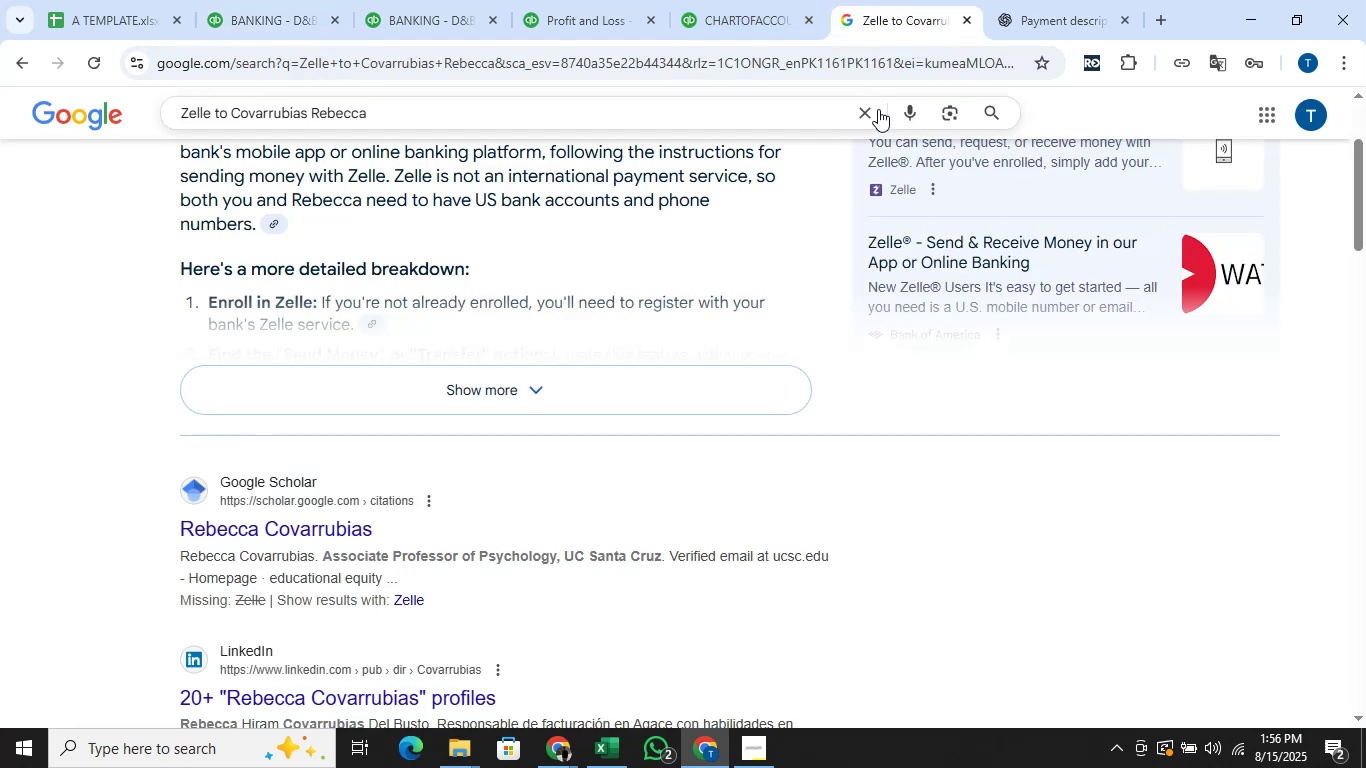 
left_click([879, 106])
 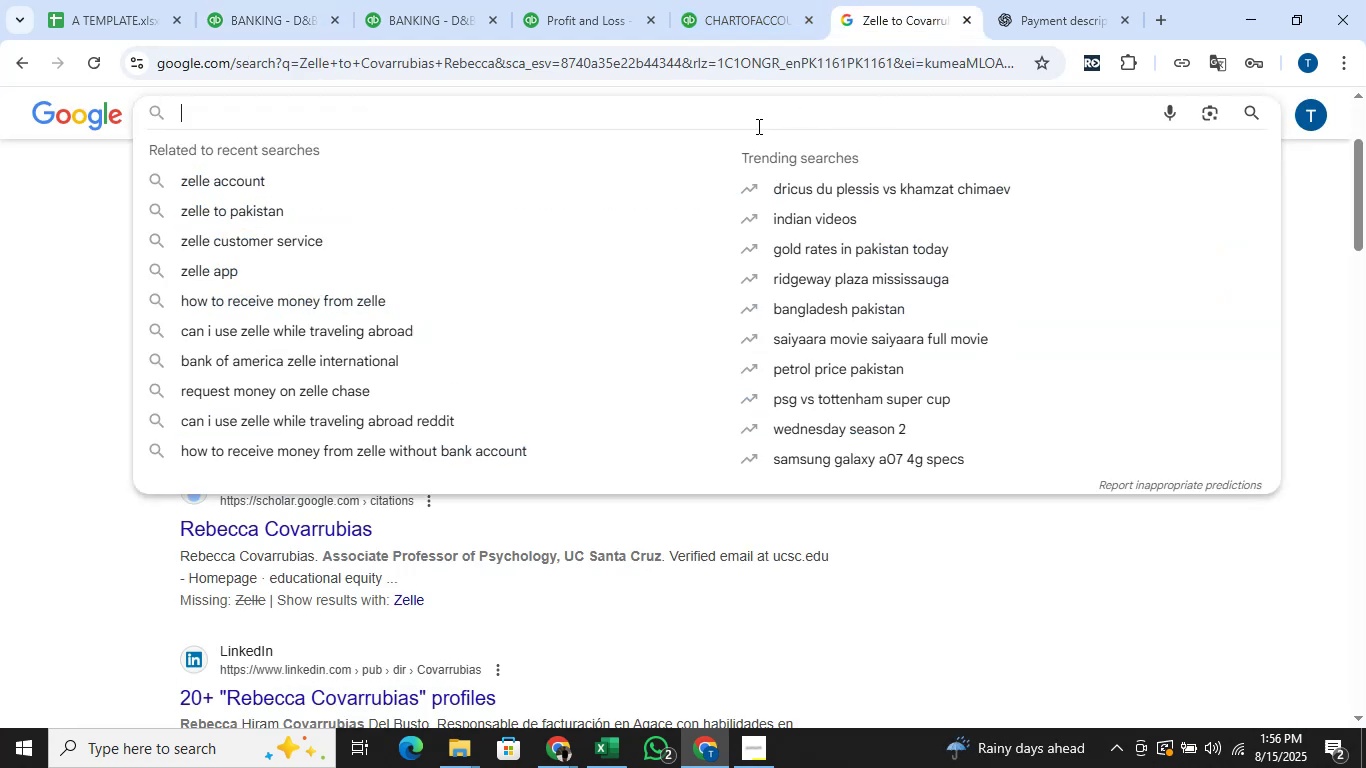 
left_click([755, 126])
 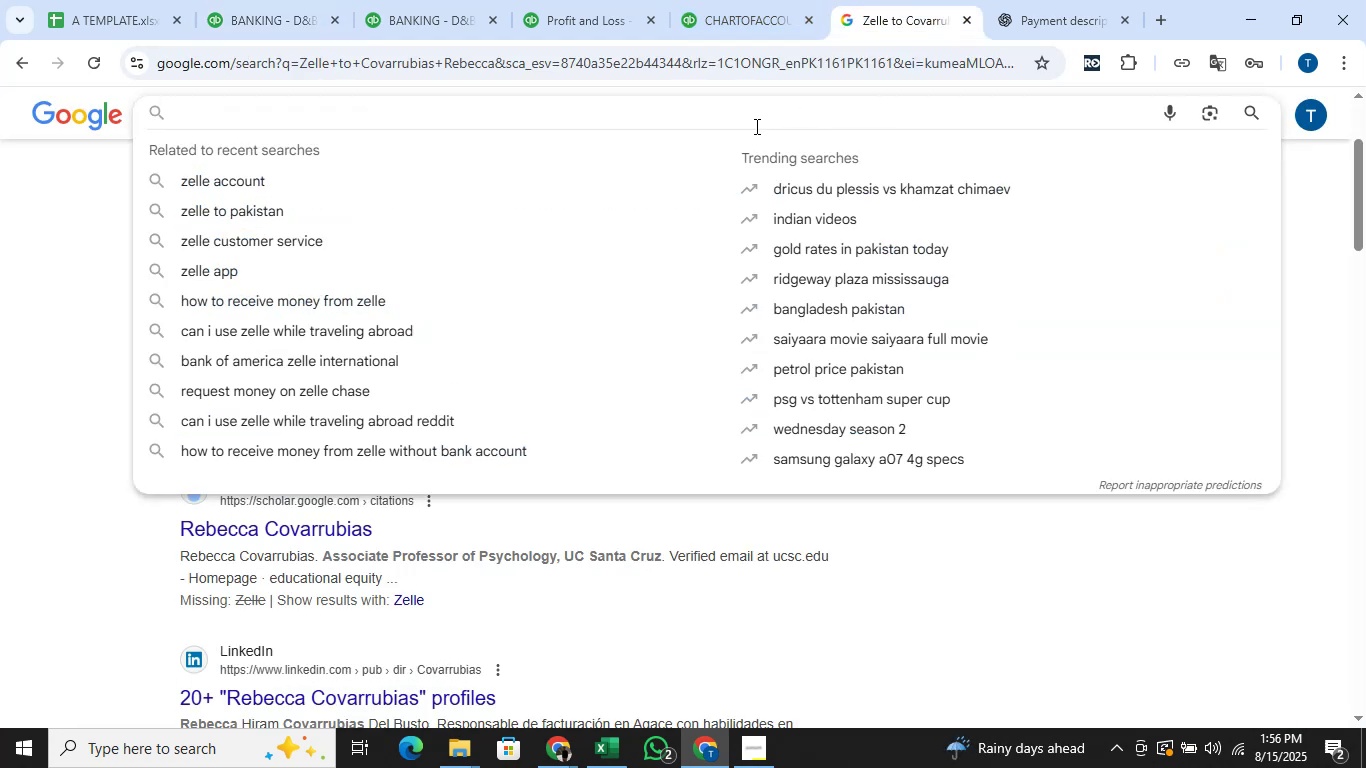 
key(Control+V)
 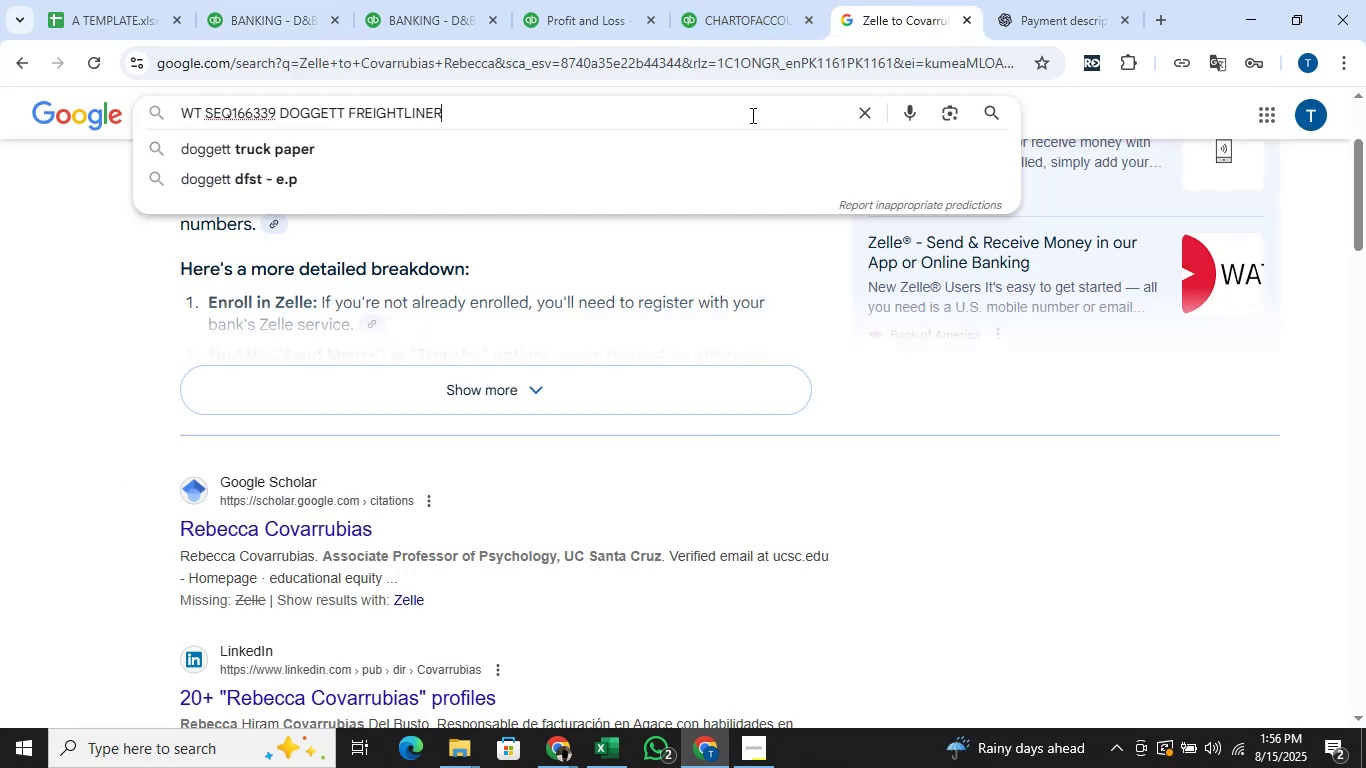 
key(Enter)
 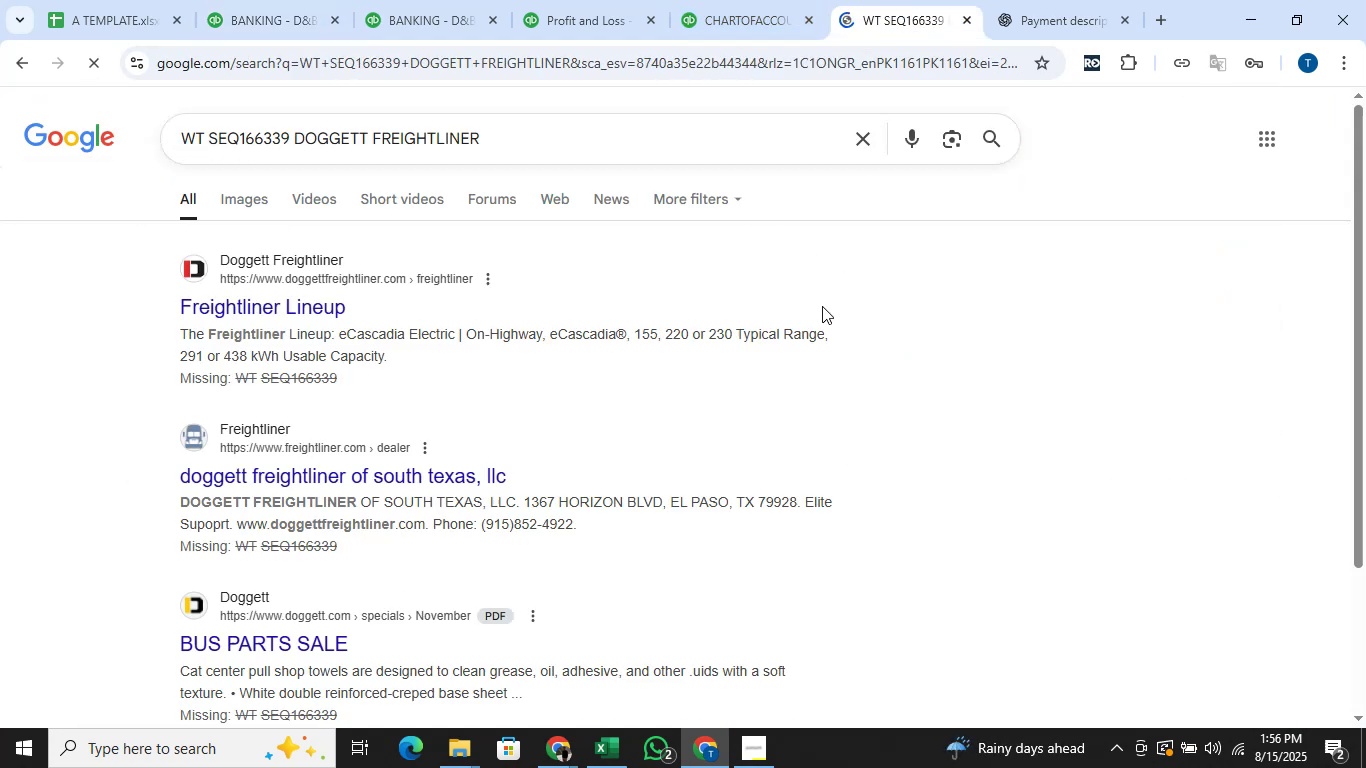 
scroll: coordinate [825, 310], scroll_direction: up, amount: 4.0
 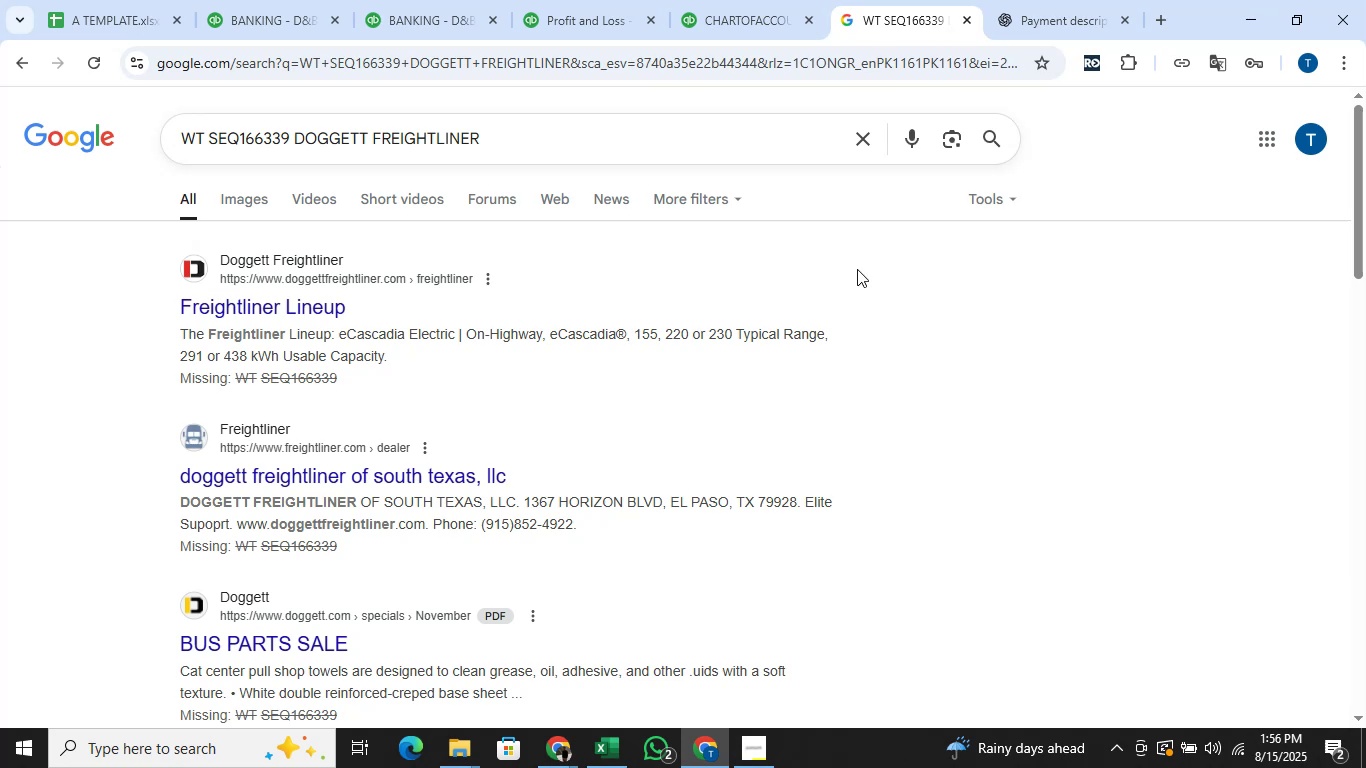 
wait(12.55)
 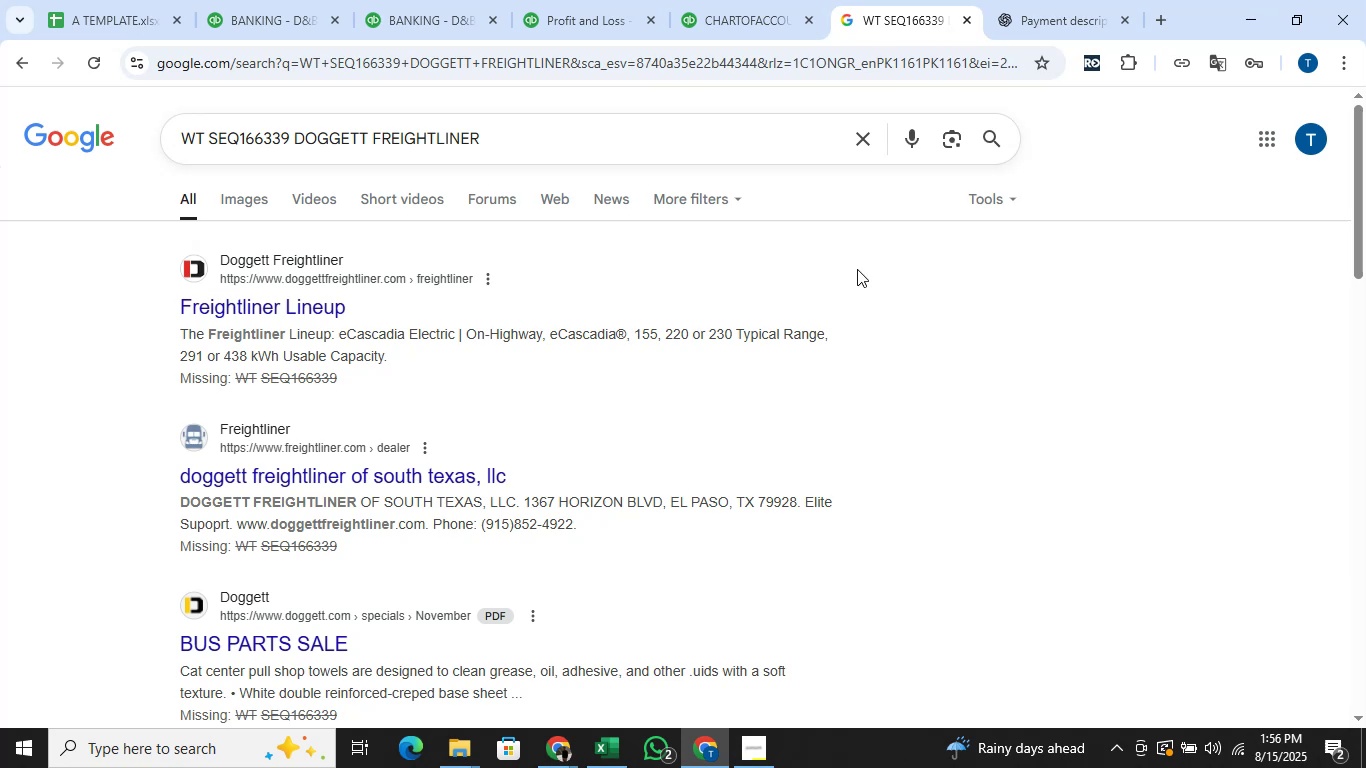 
left_click([267, 209])
 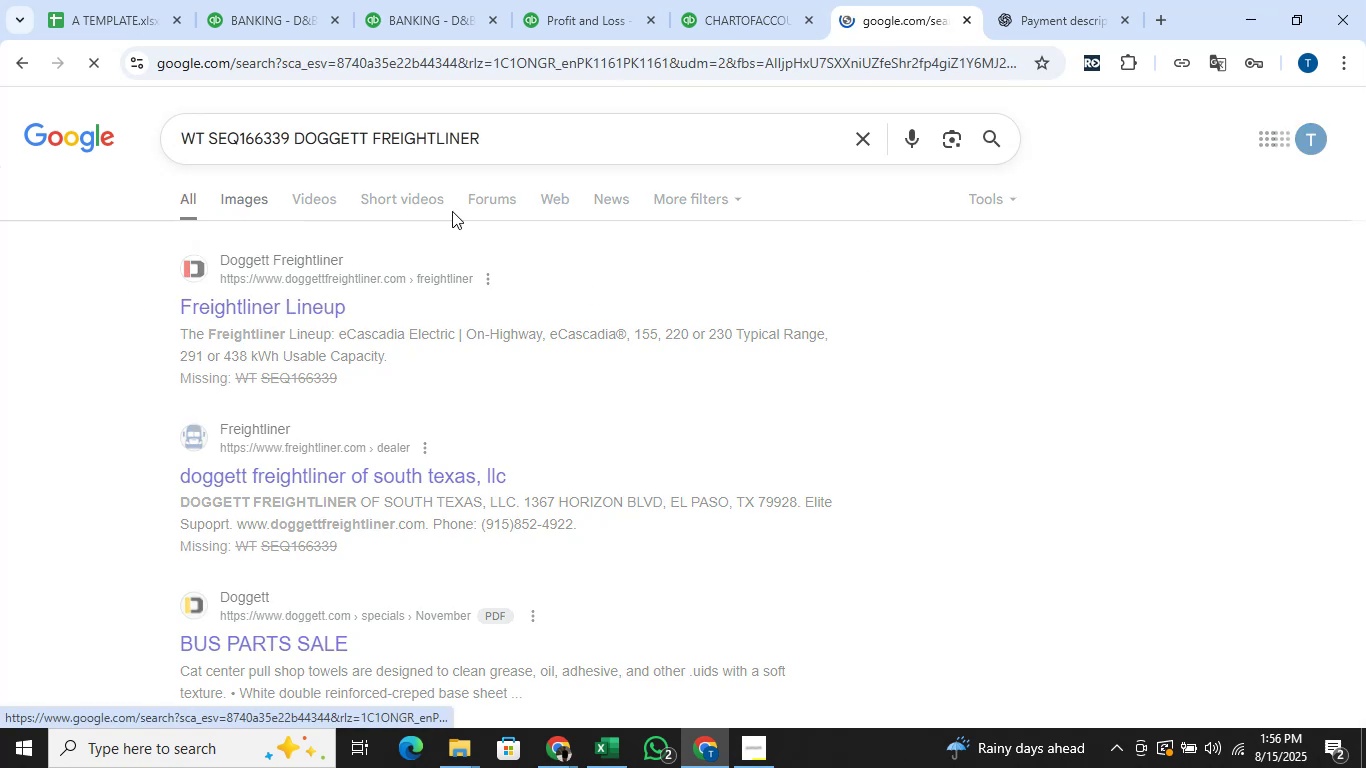 
mouse_move([832, 289])
 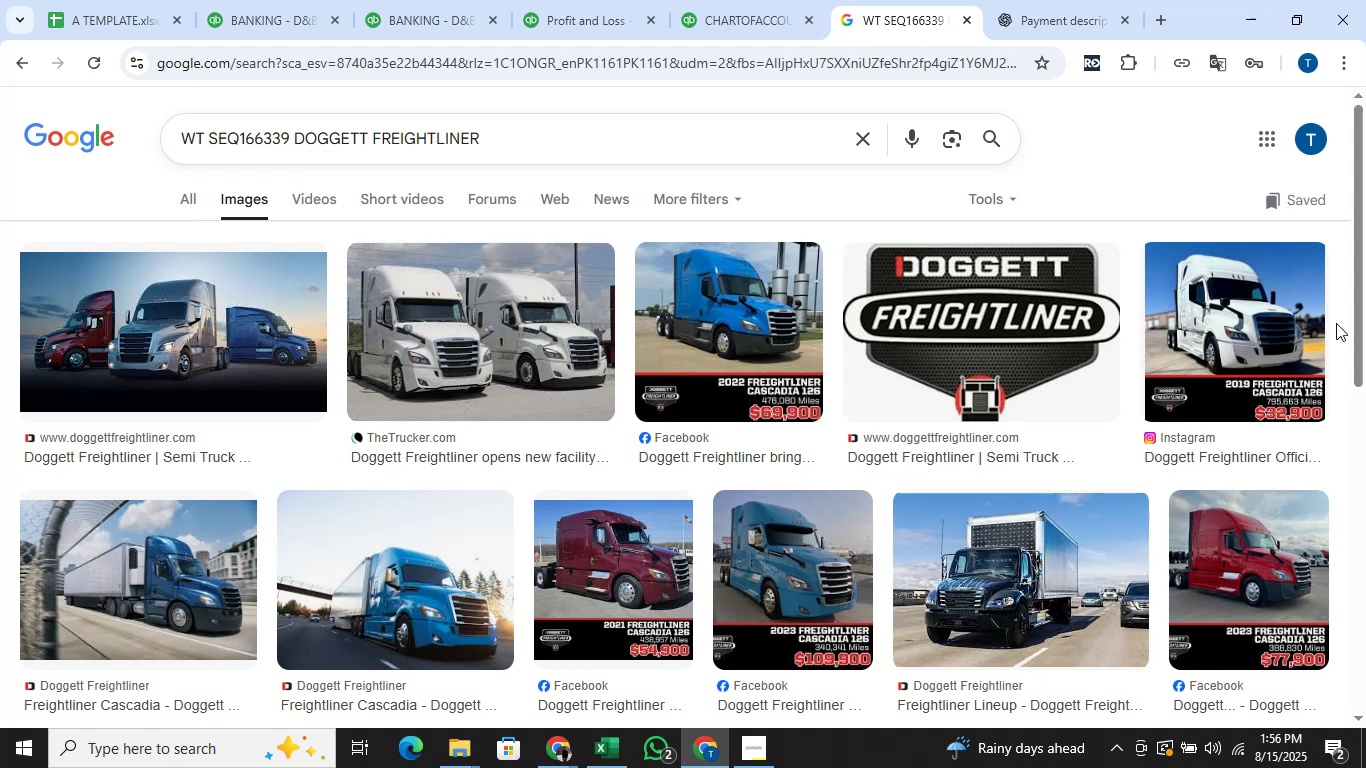 
wait(5.62)
 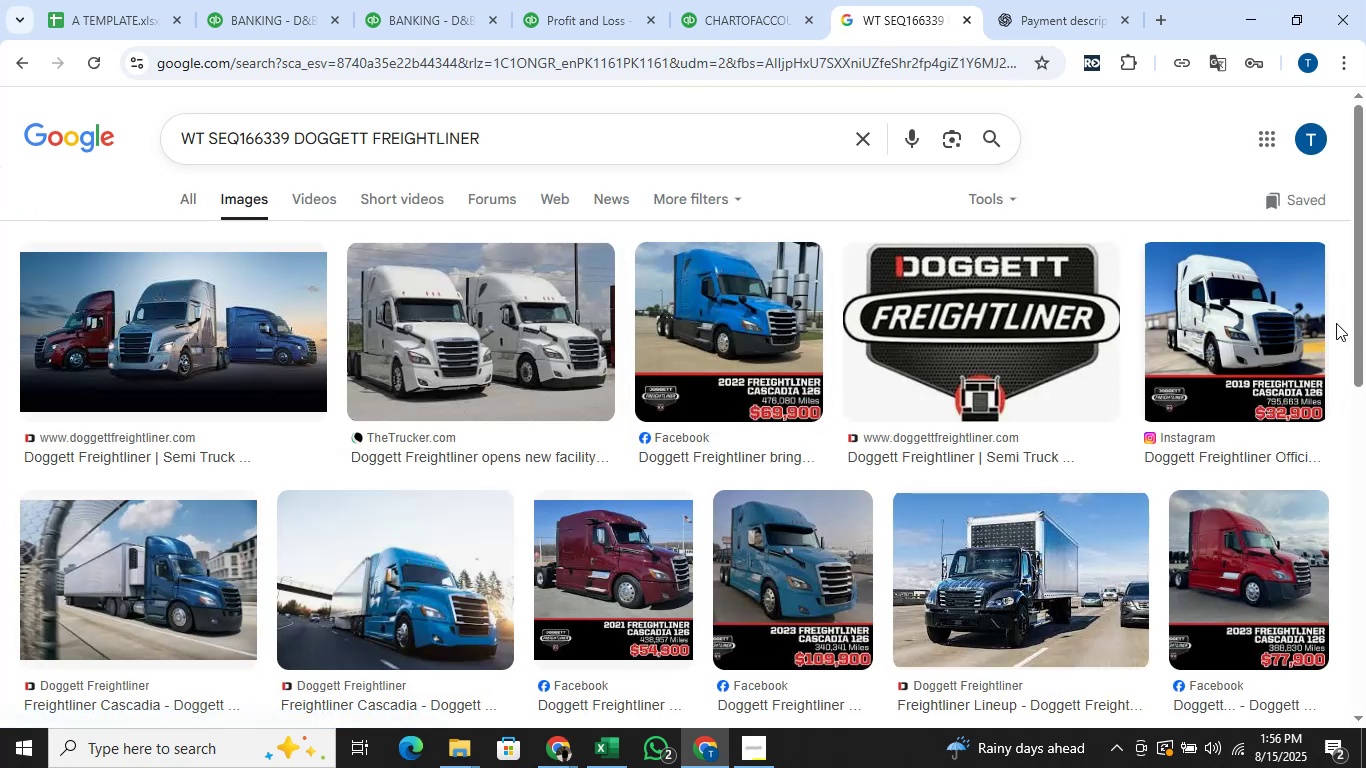 
scroll: coordinate [1336, 323], scroll_direction: down, amount: 1.0
 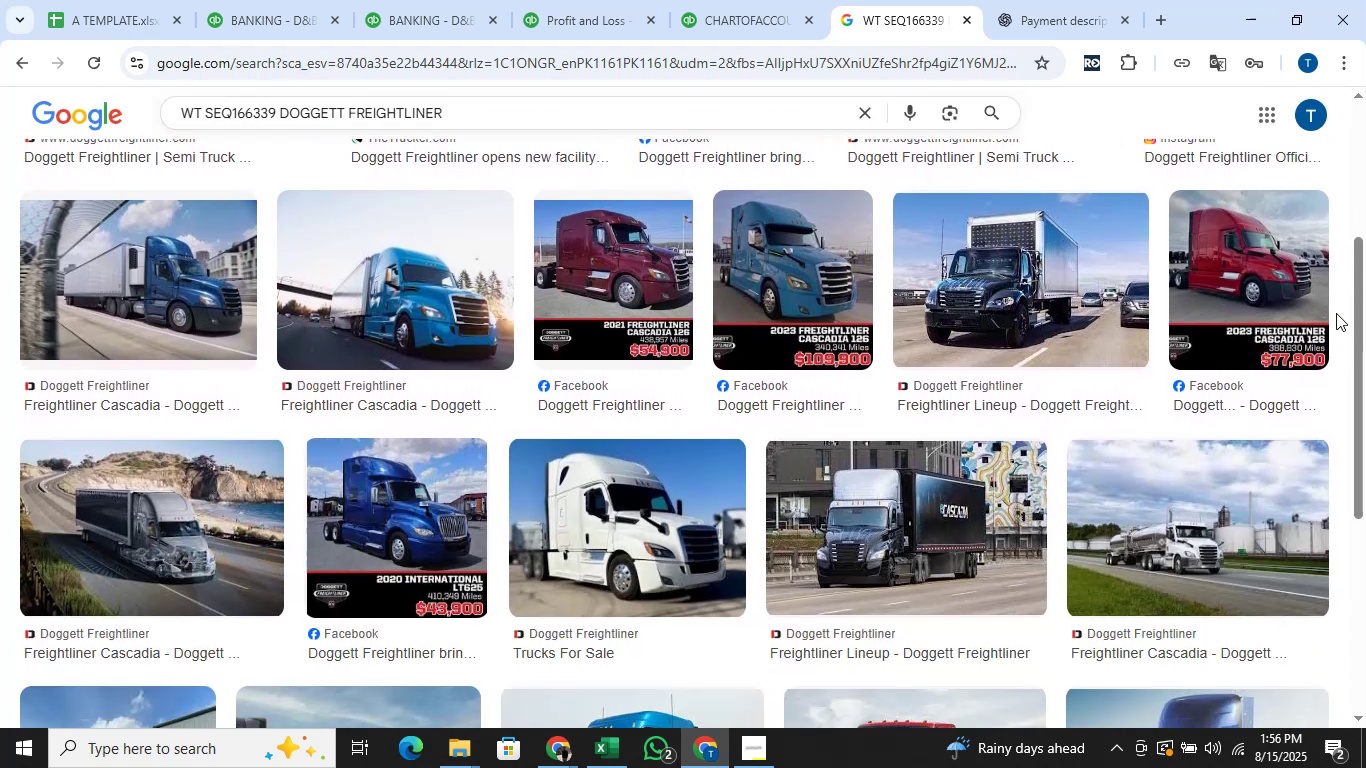 
scroll: coordinate [1336, 313], scroll_direction: up, amount: 2.0
 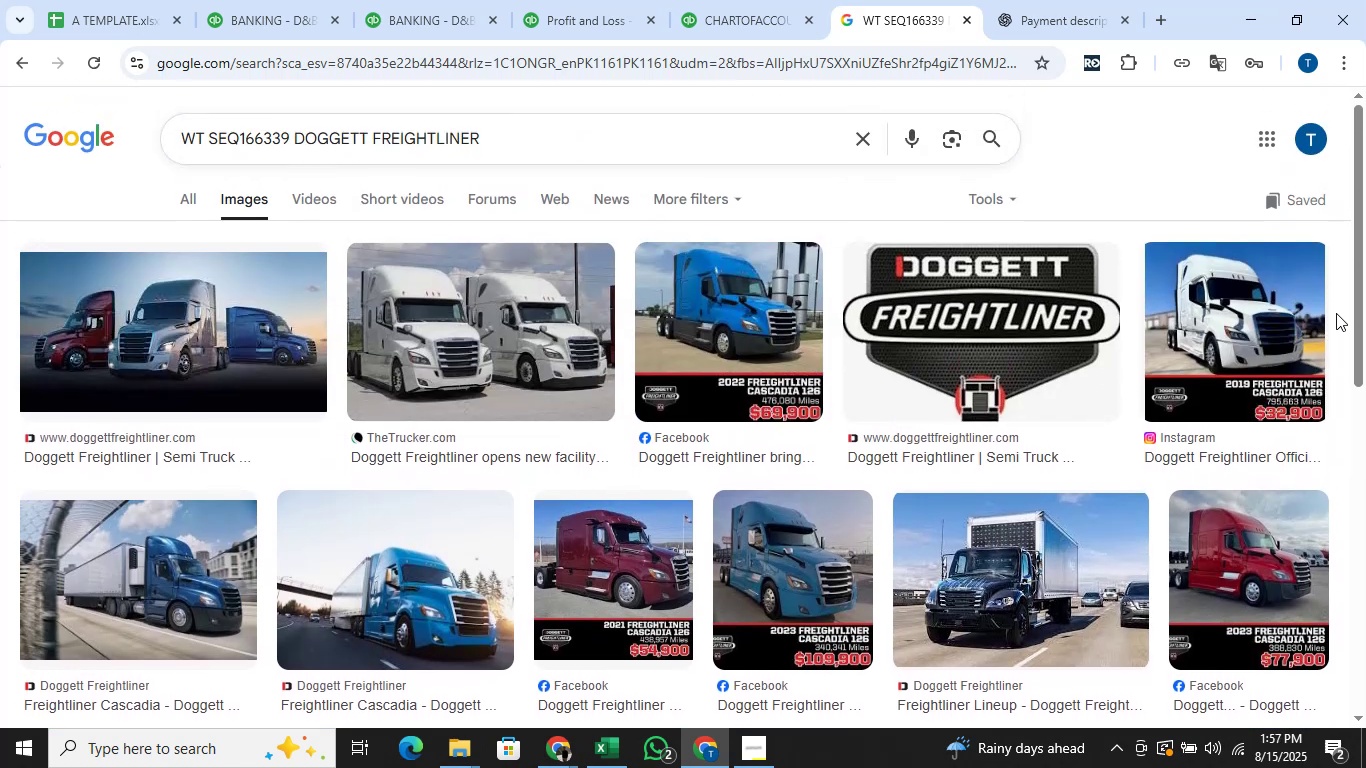 
wait(7.59)
 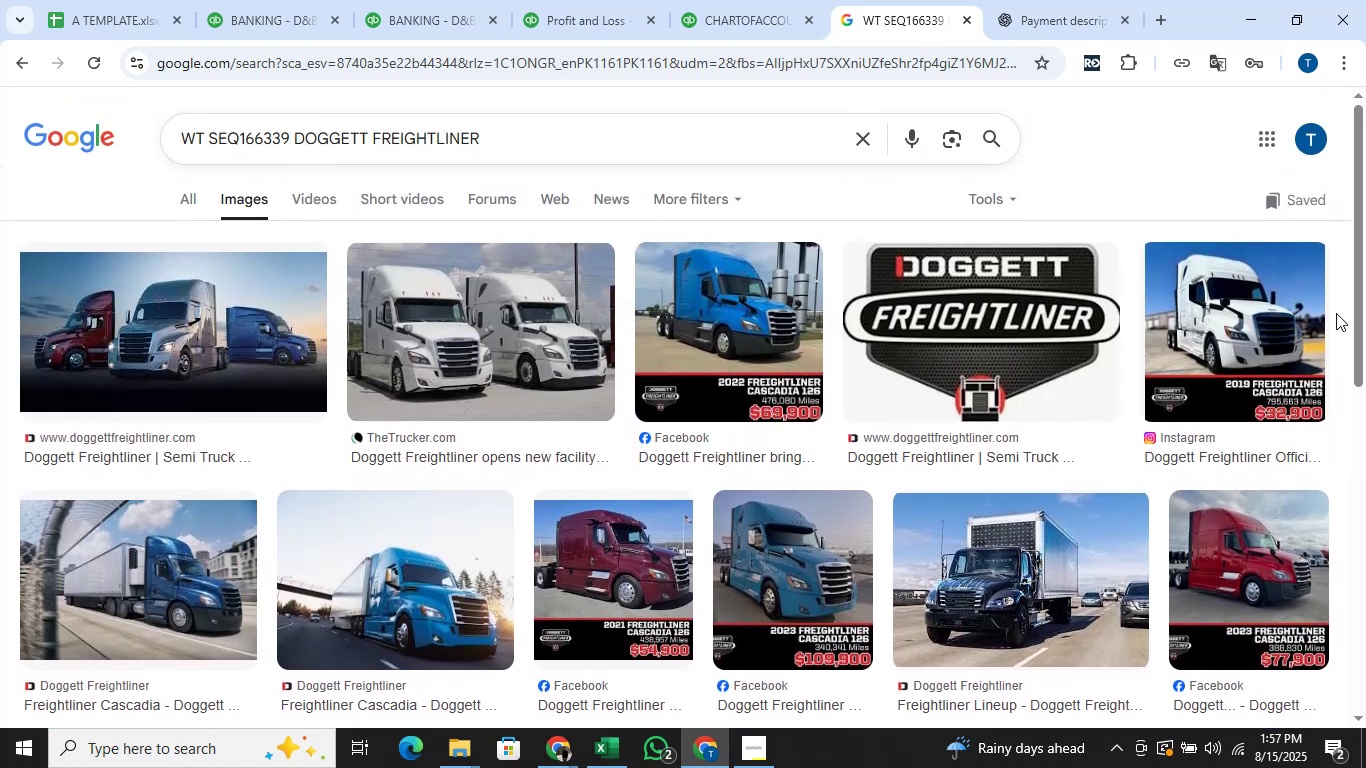 
left_click([112, 4])
 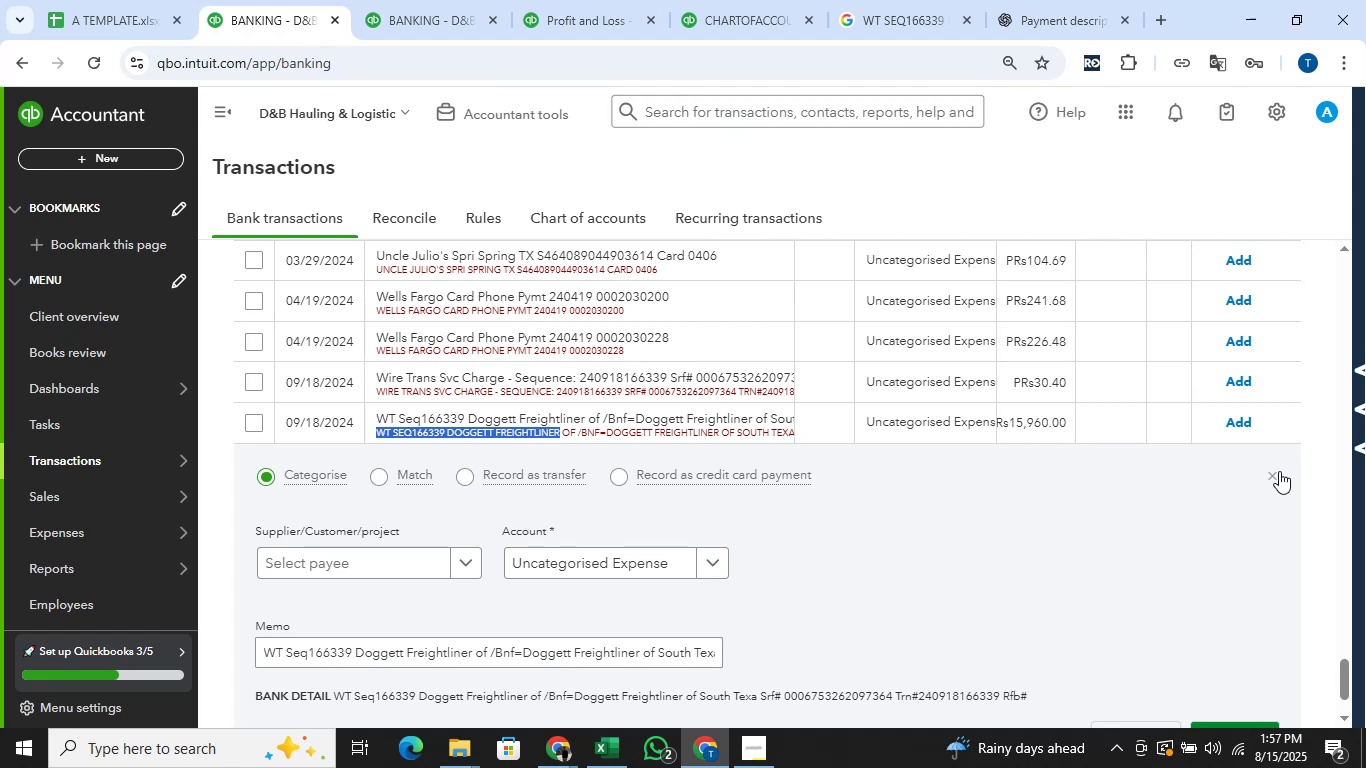 
wait(18.18)
 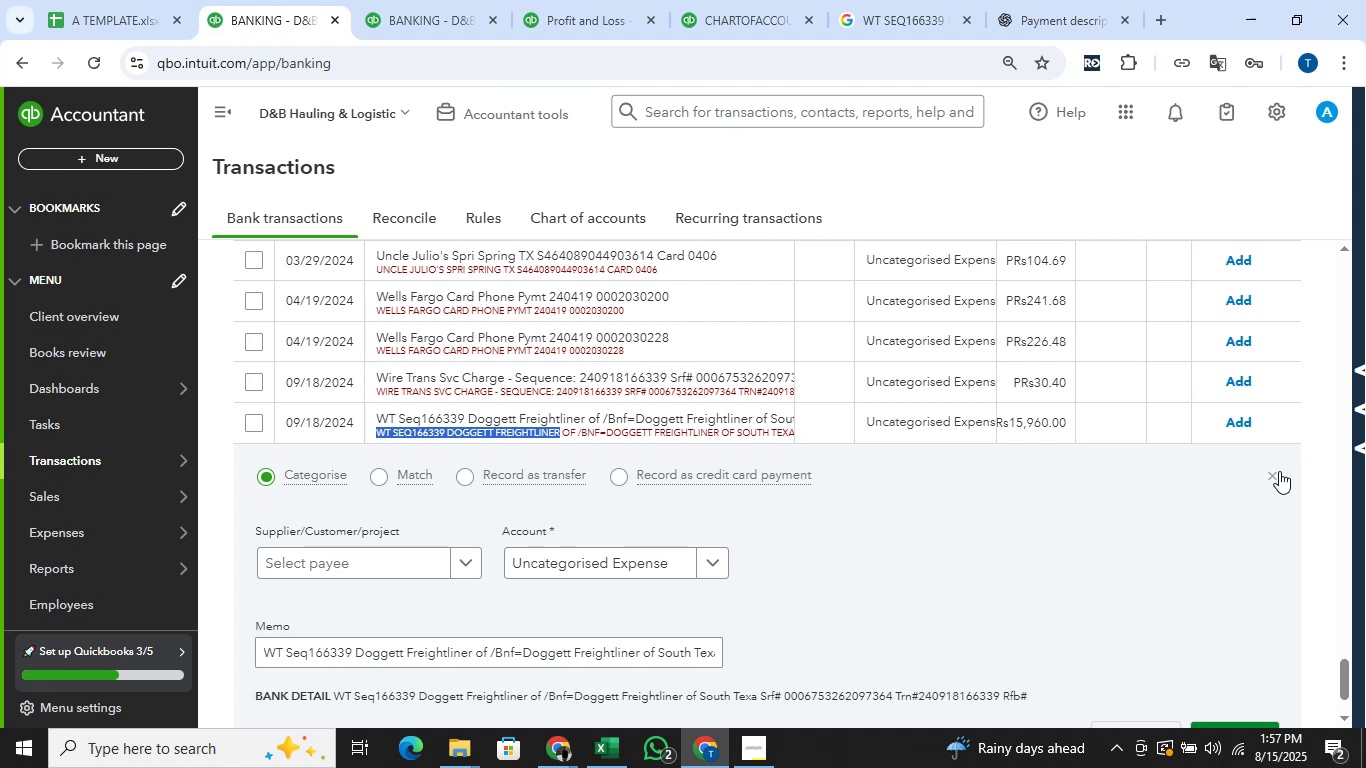 
left_click([375, 0])
 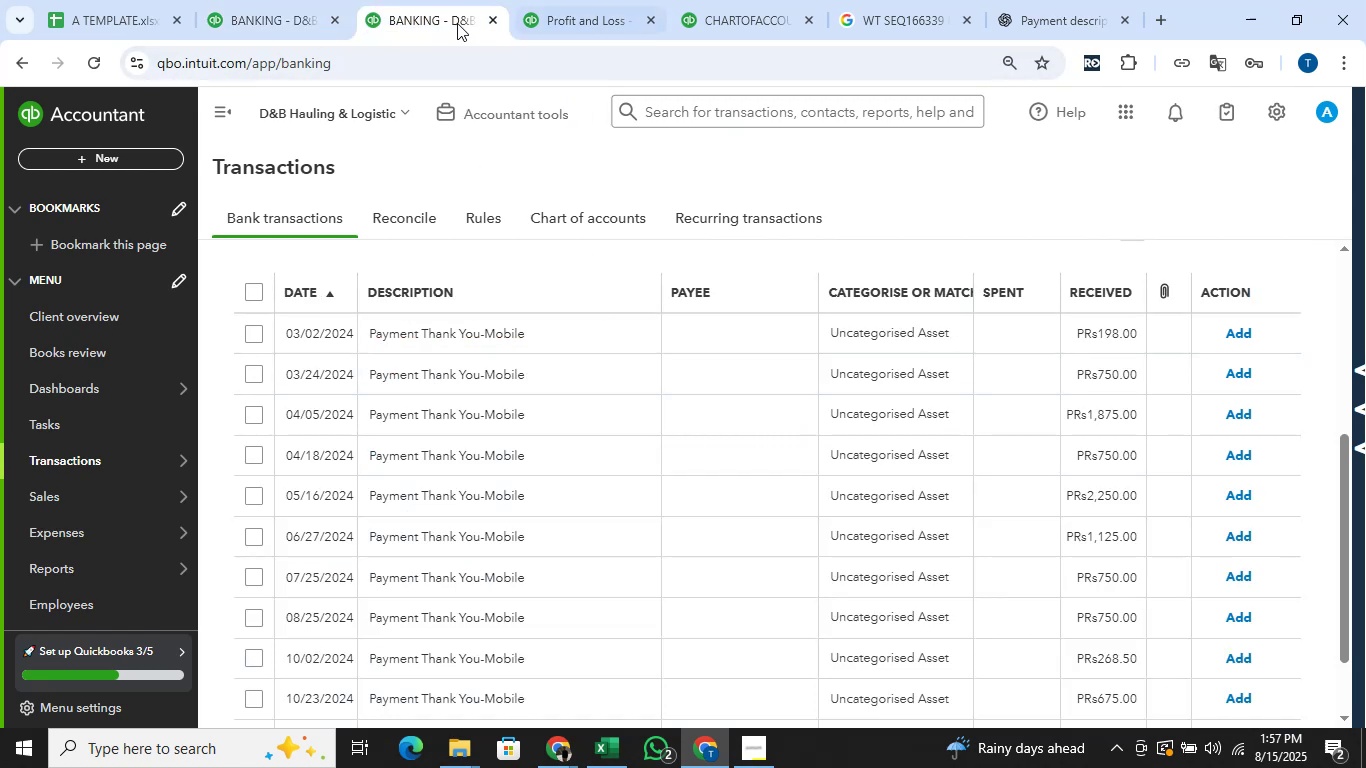 
left_click([262, 0])
 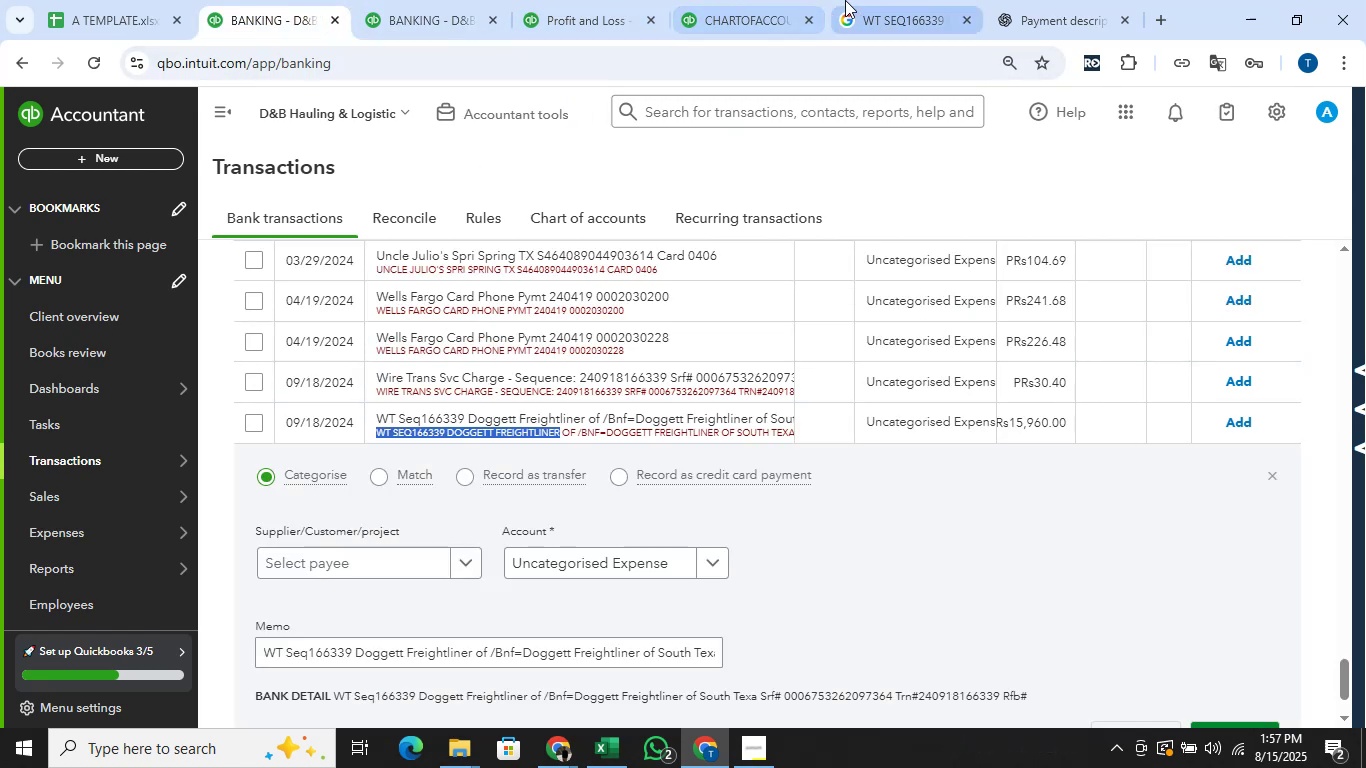 
left_click([887, 0])
 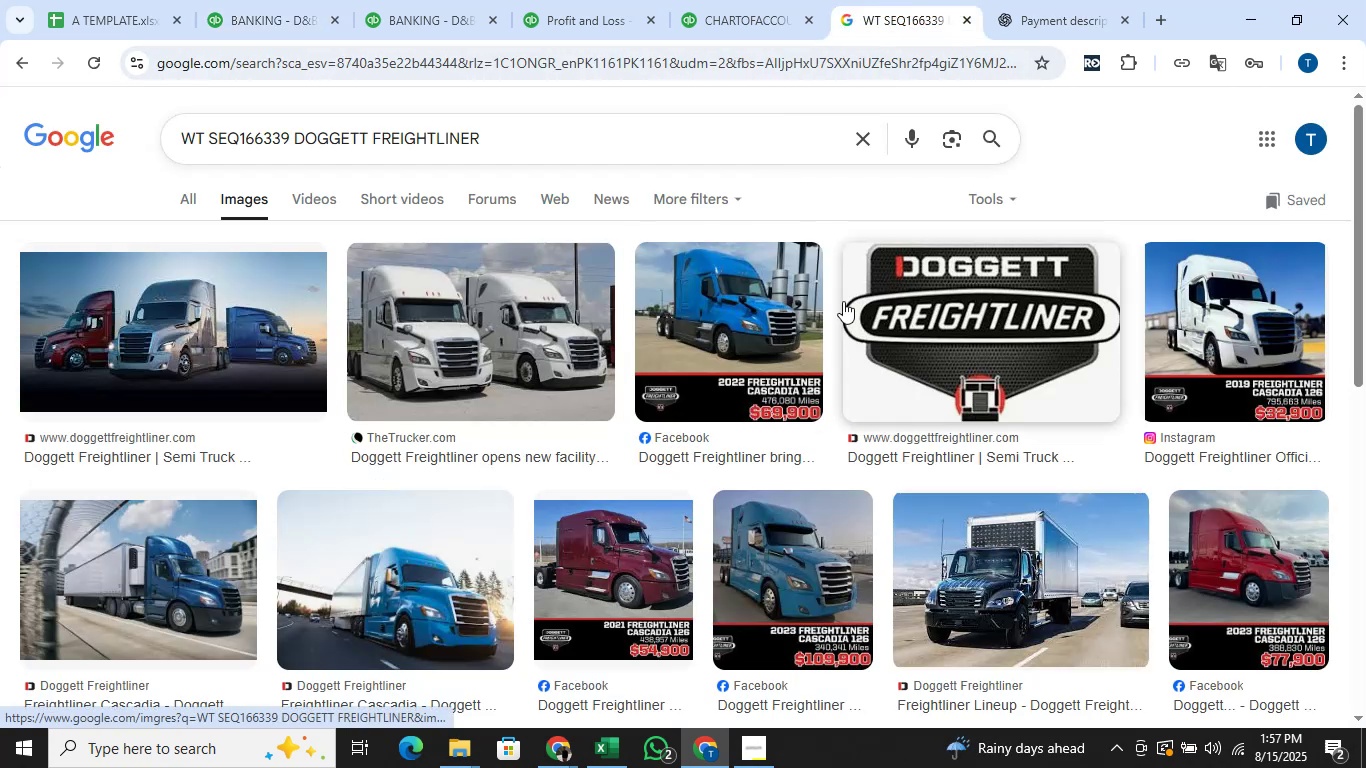 
wait(6.92)
 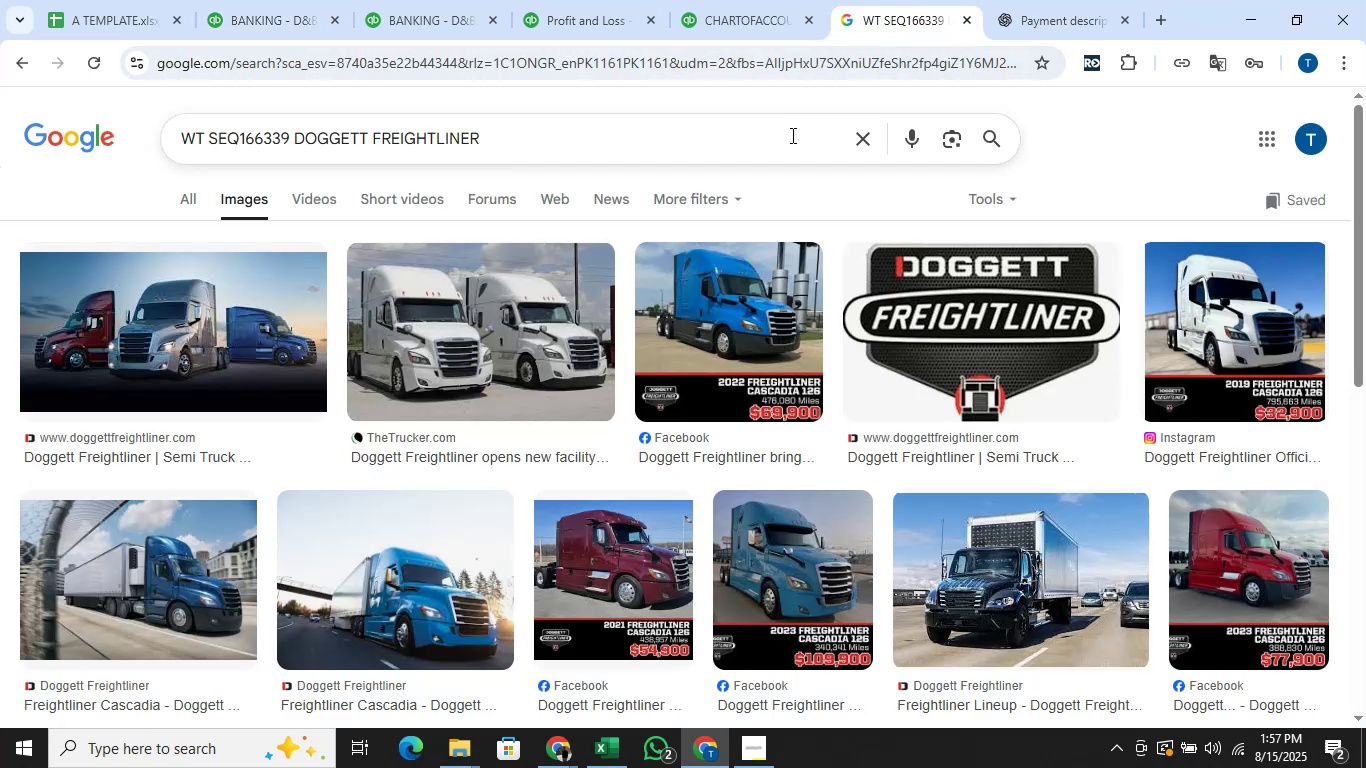 
scroll: coordinate [843, 301], scroll_direction: up, amount: 1.0
 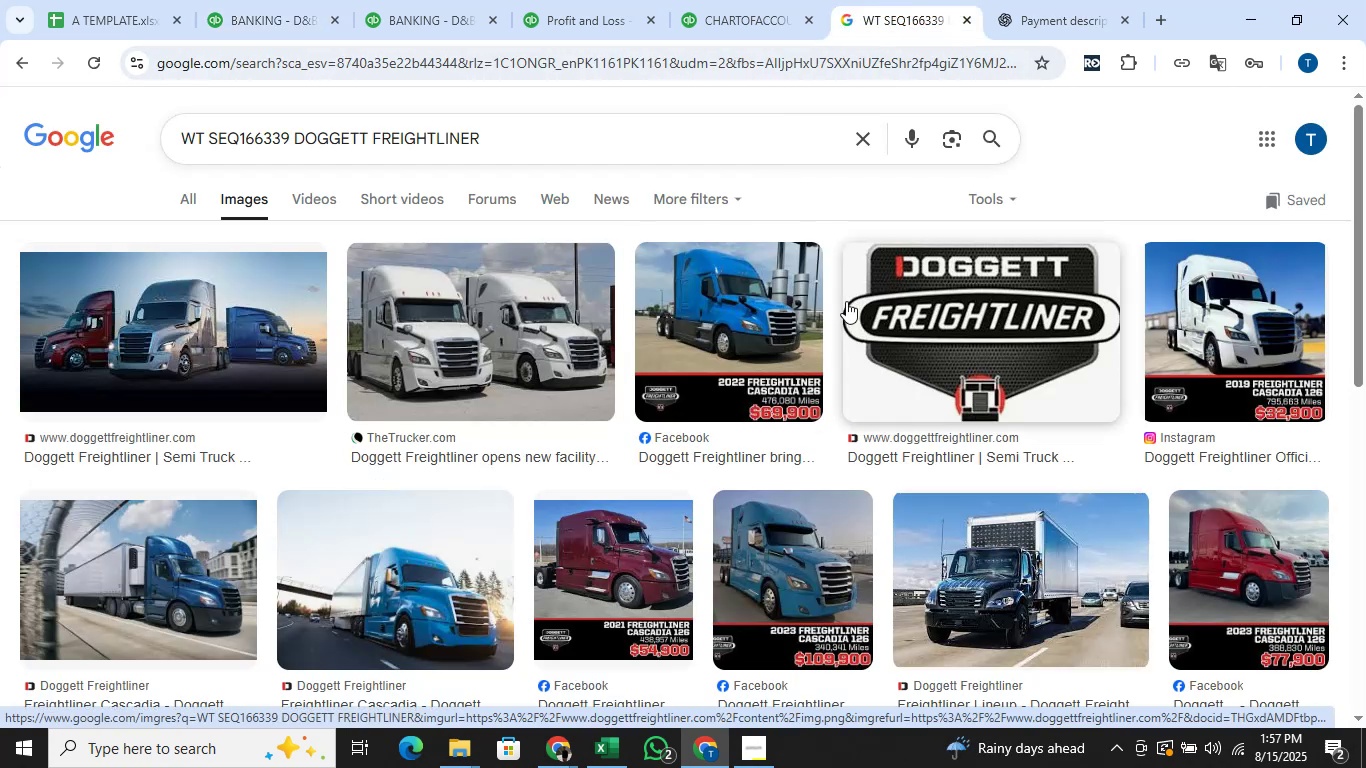 
scroll: coordinate [847, 301], scroll_direction: down, amount: 1.0
 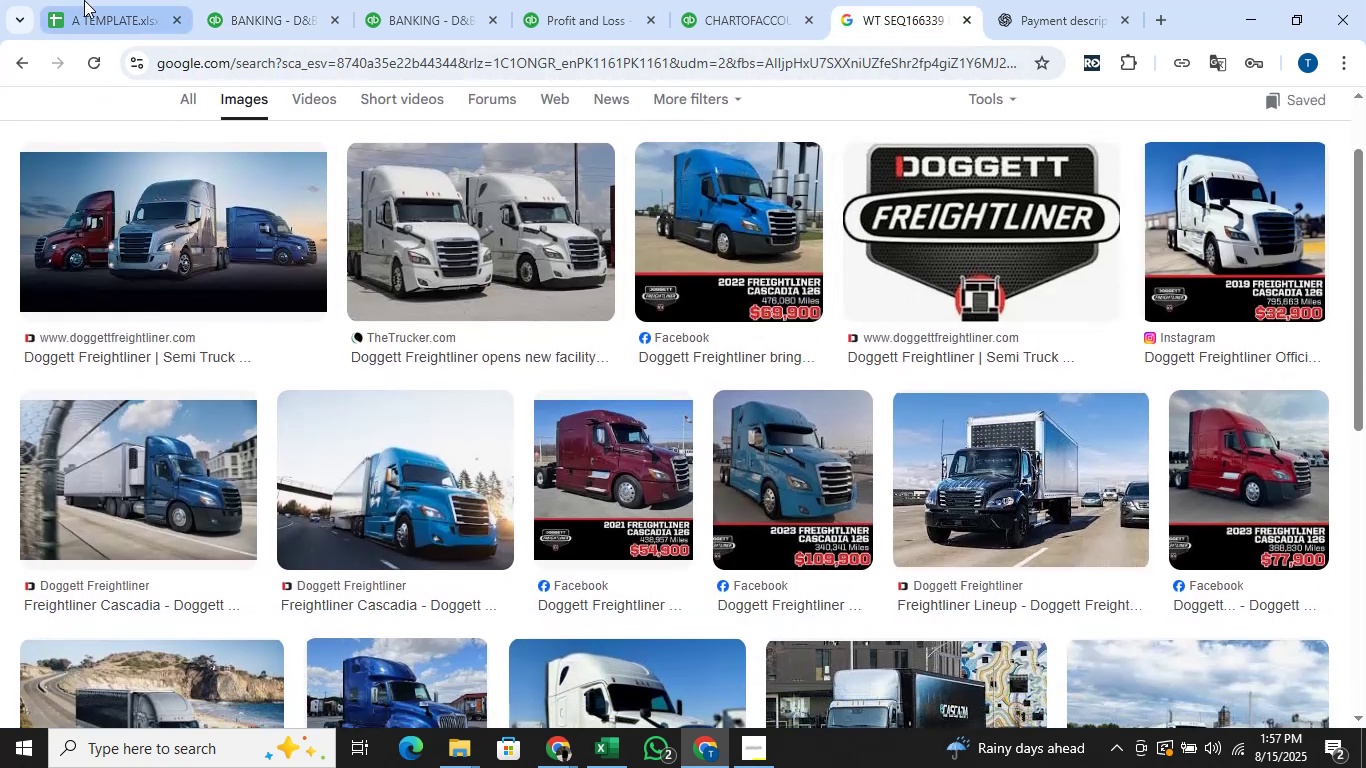 
left_click([240, 0])
 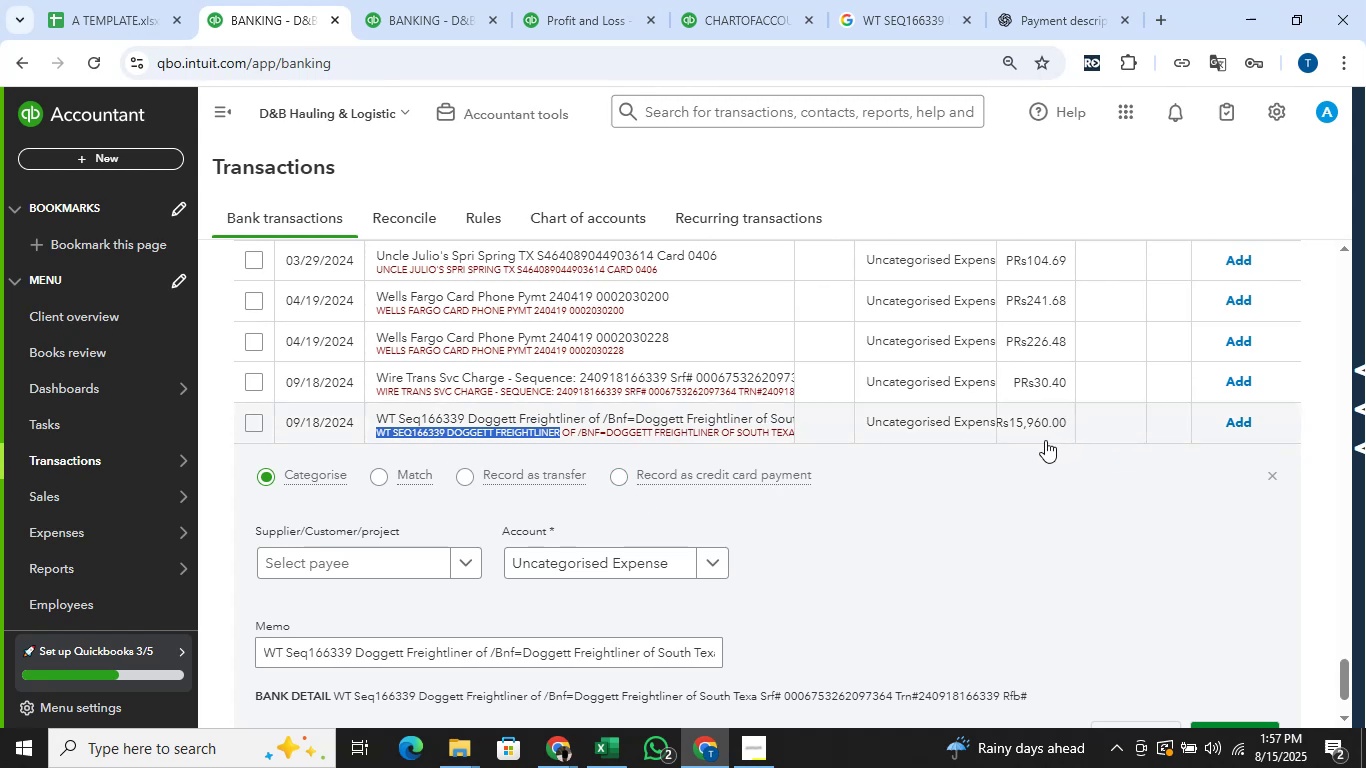 
wait(6.1)
 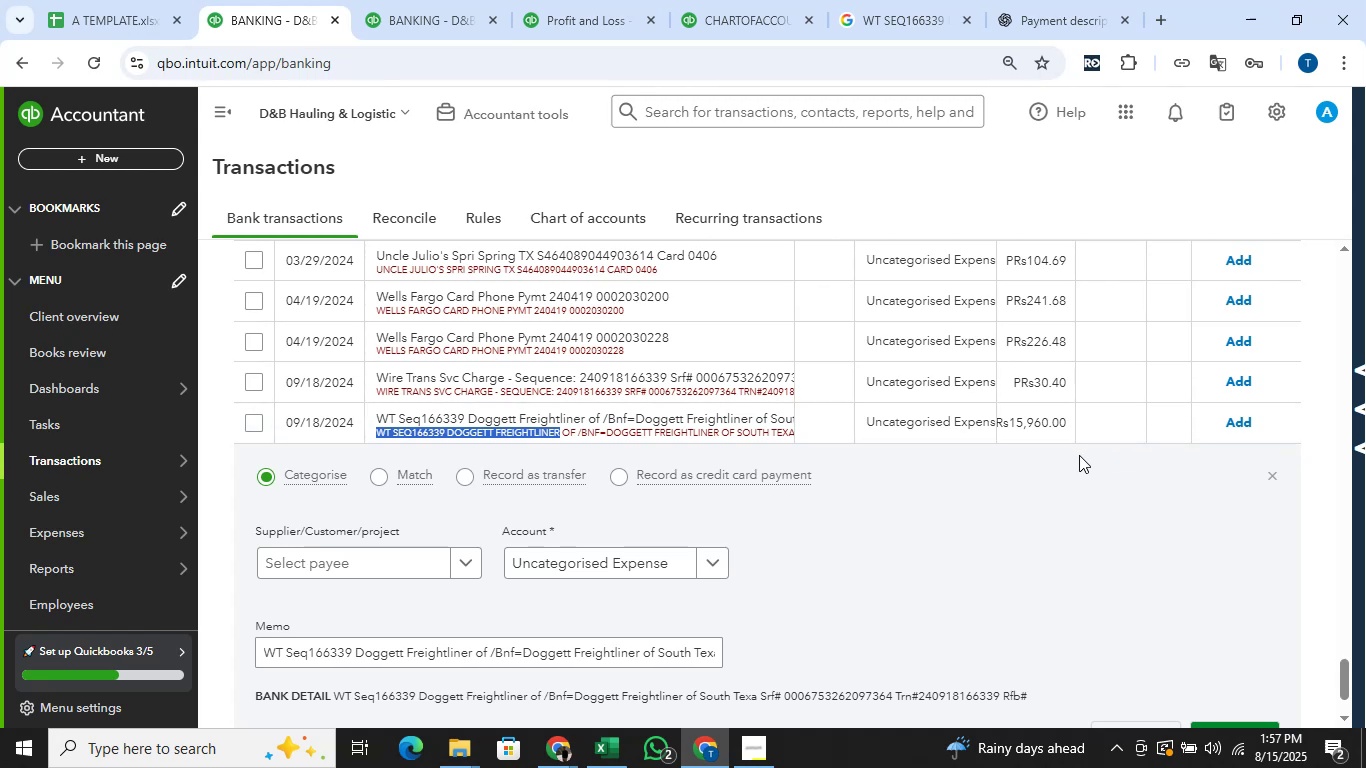 
left_click([850, 0])
 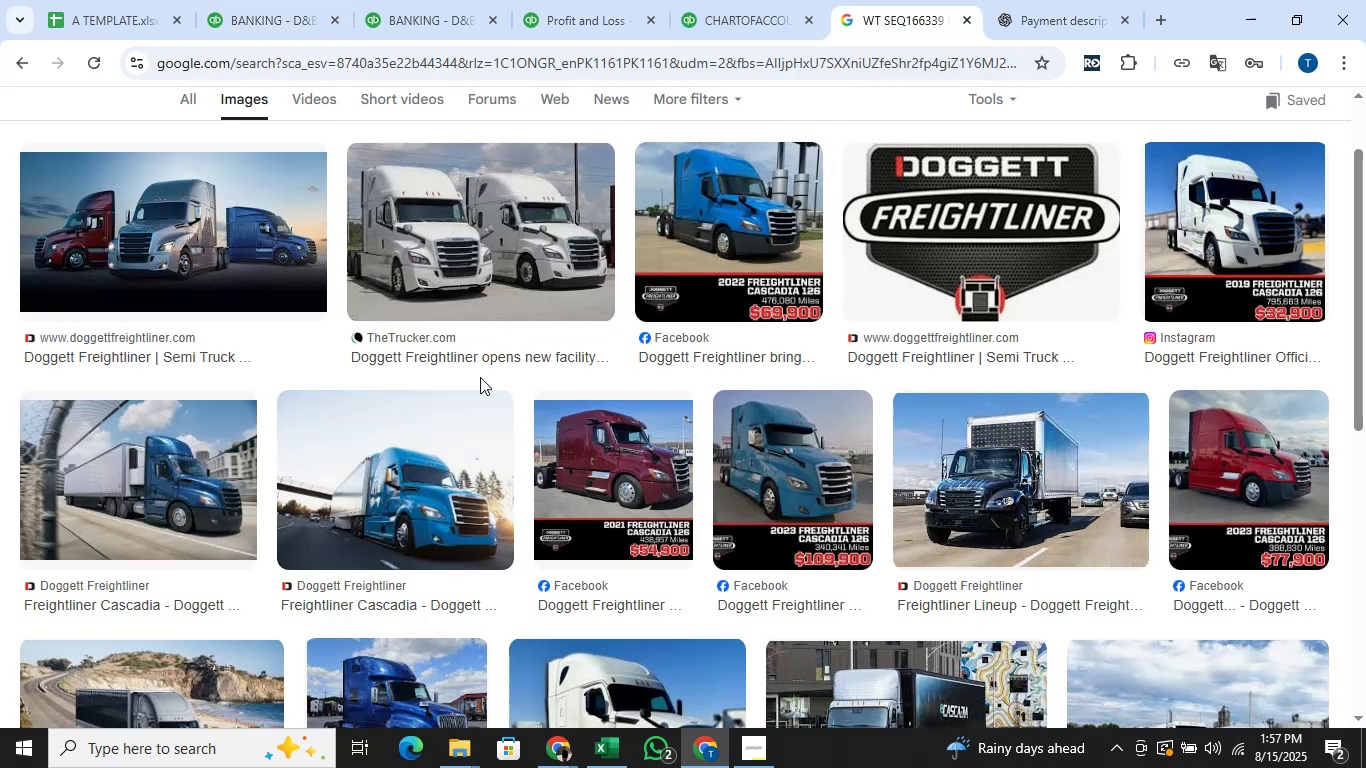 
scroll: coordinate [471, 380], scroll_direction: up, amount: 2.0
 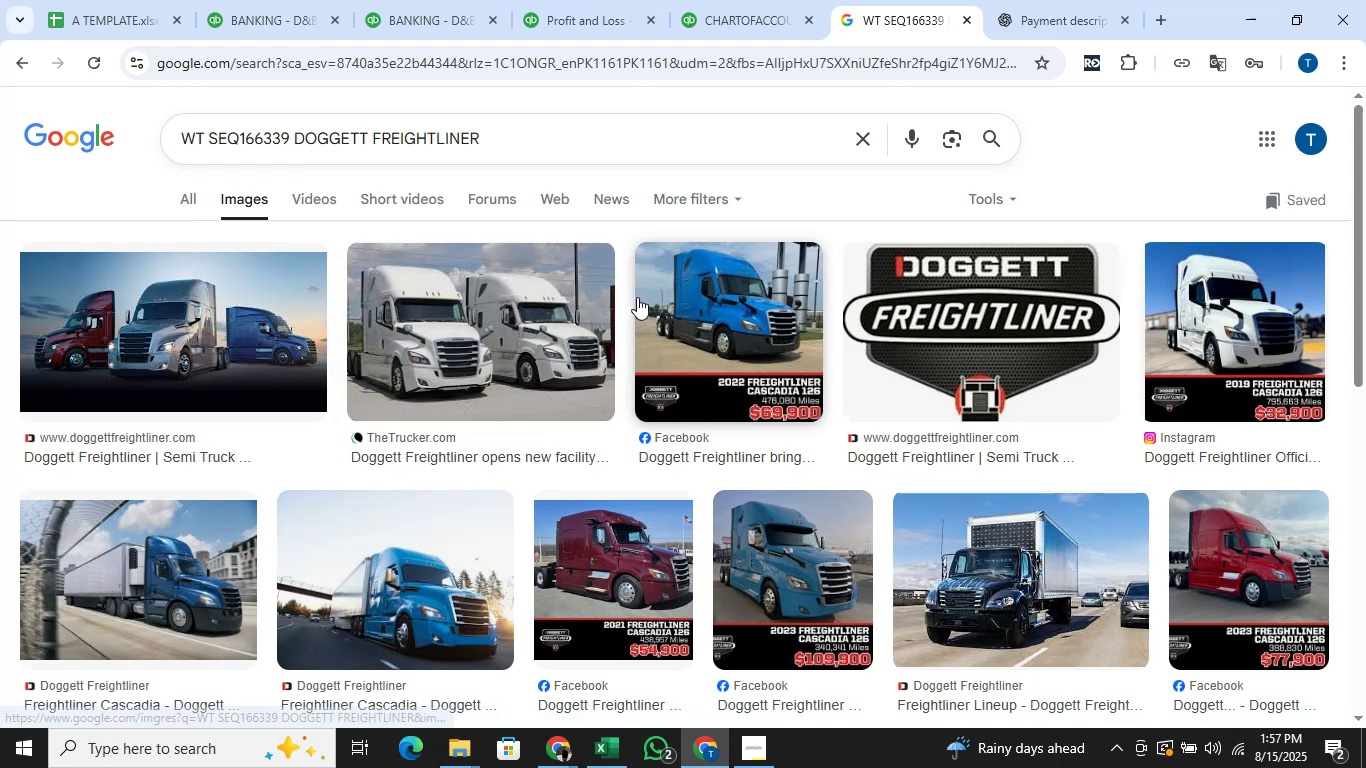 
wait(7.37)
 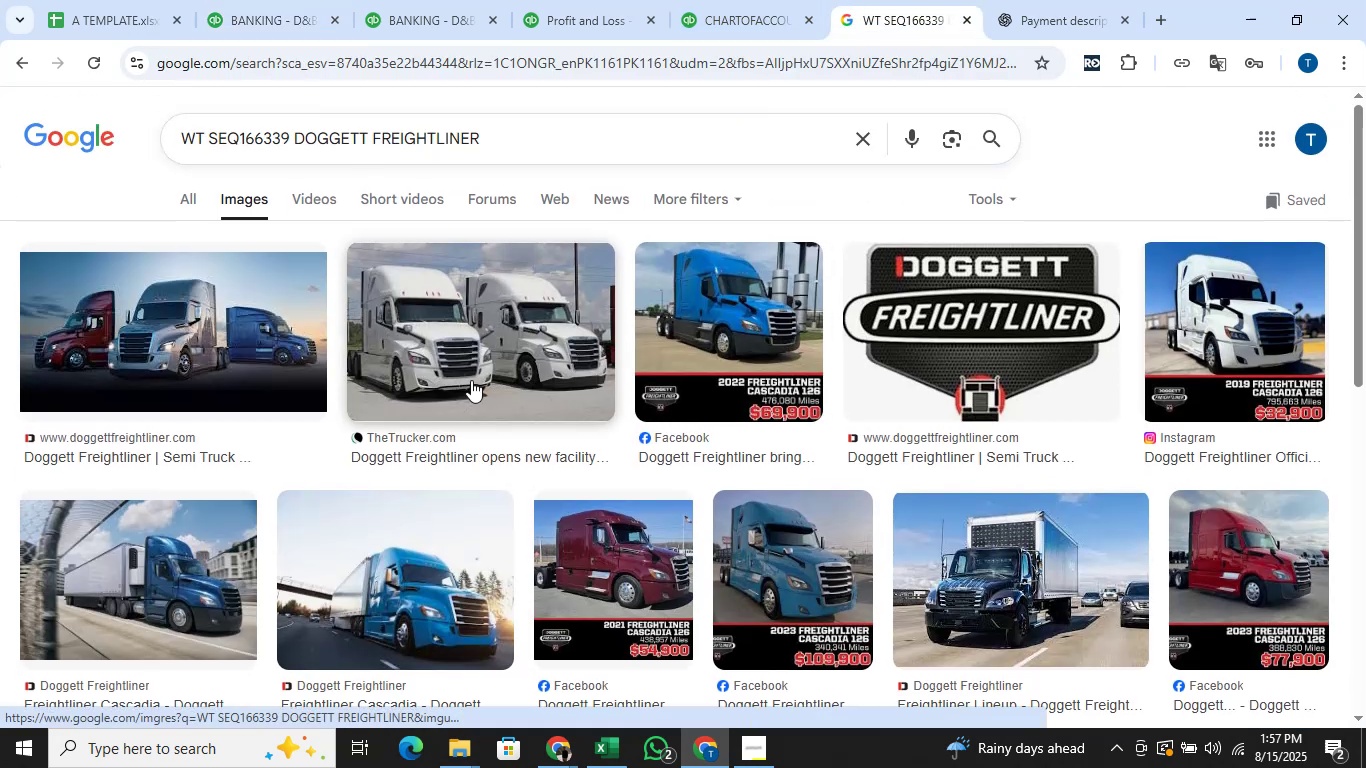 
mouse_move([239, 29])
 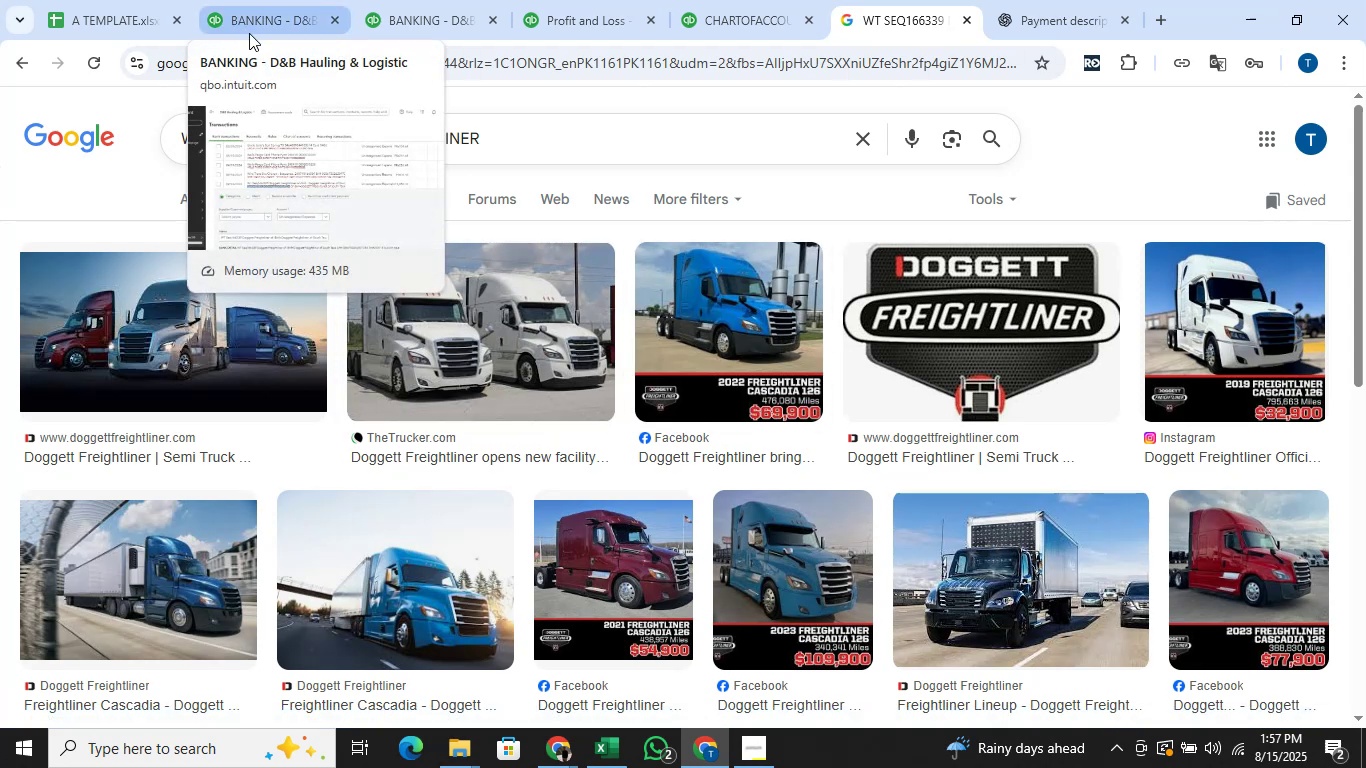 
left_click([249, 33])
 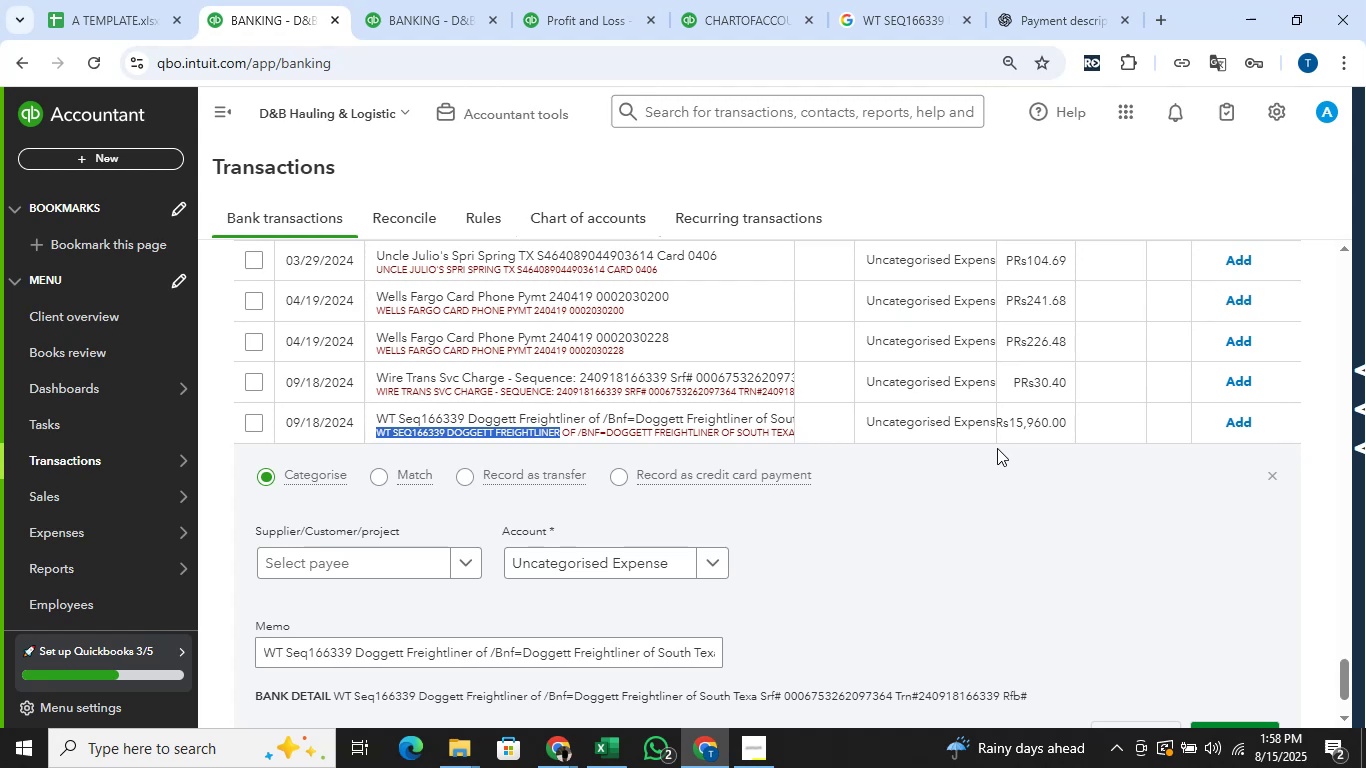 
wait(35.78)
 